 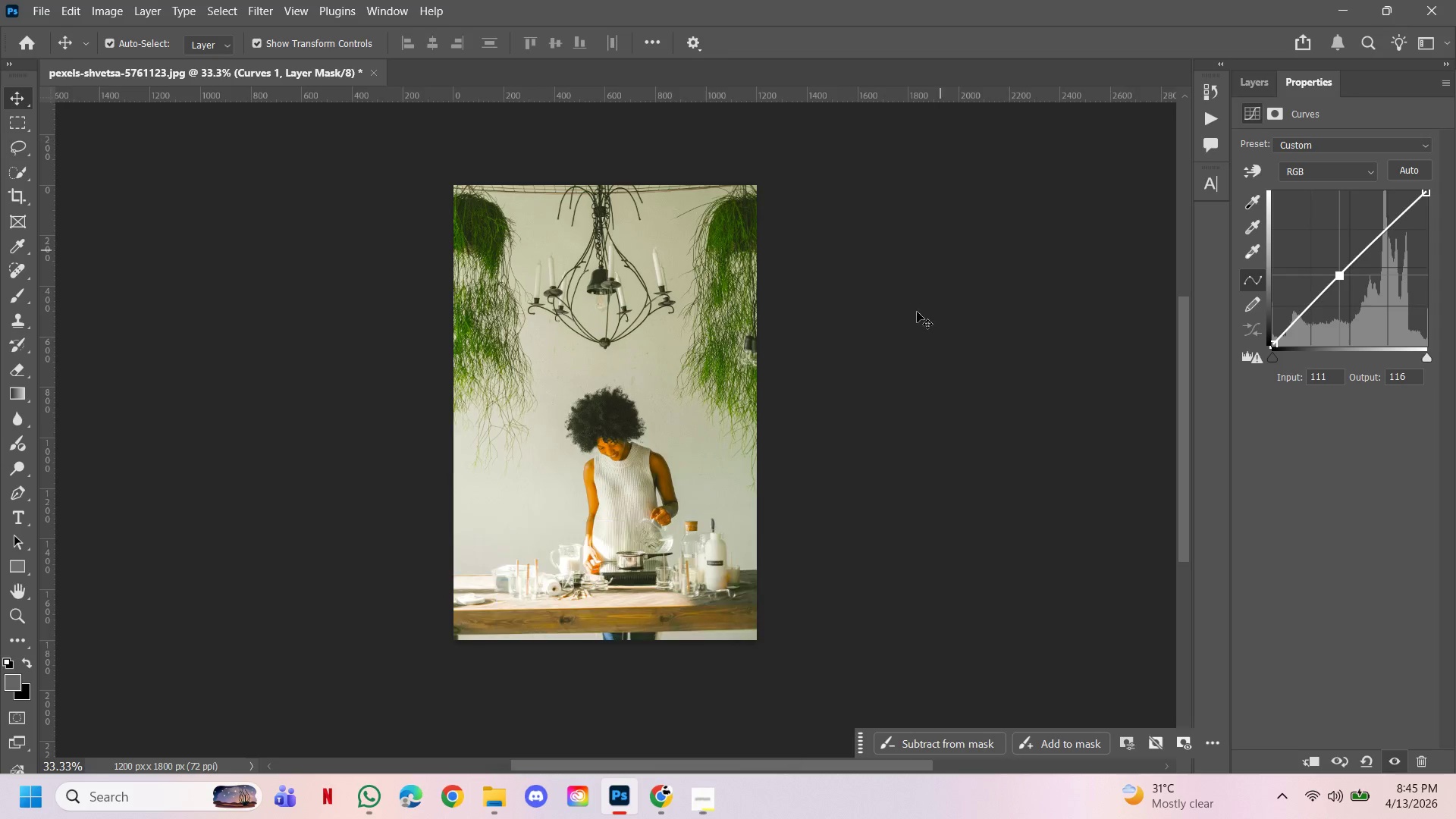 
hold_key(key=ControlLeft, duration=0.62)
 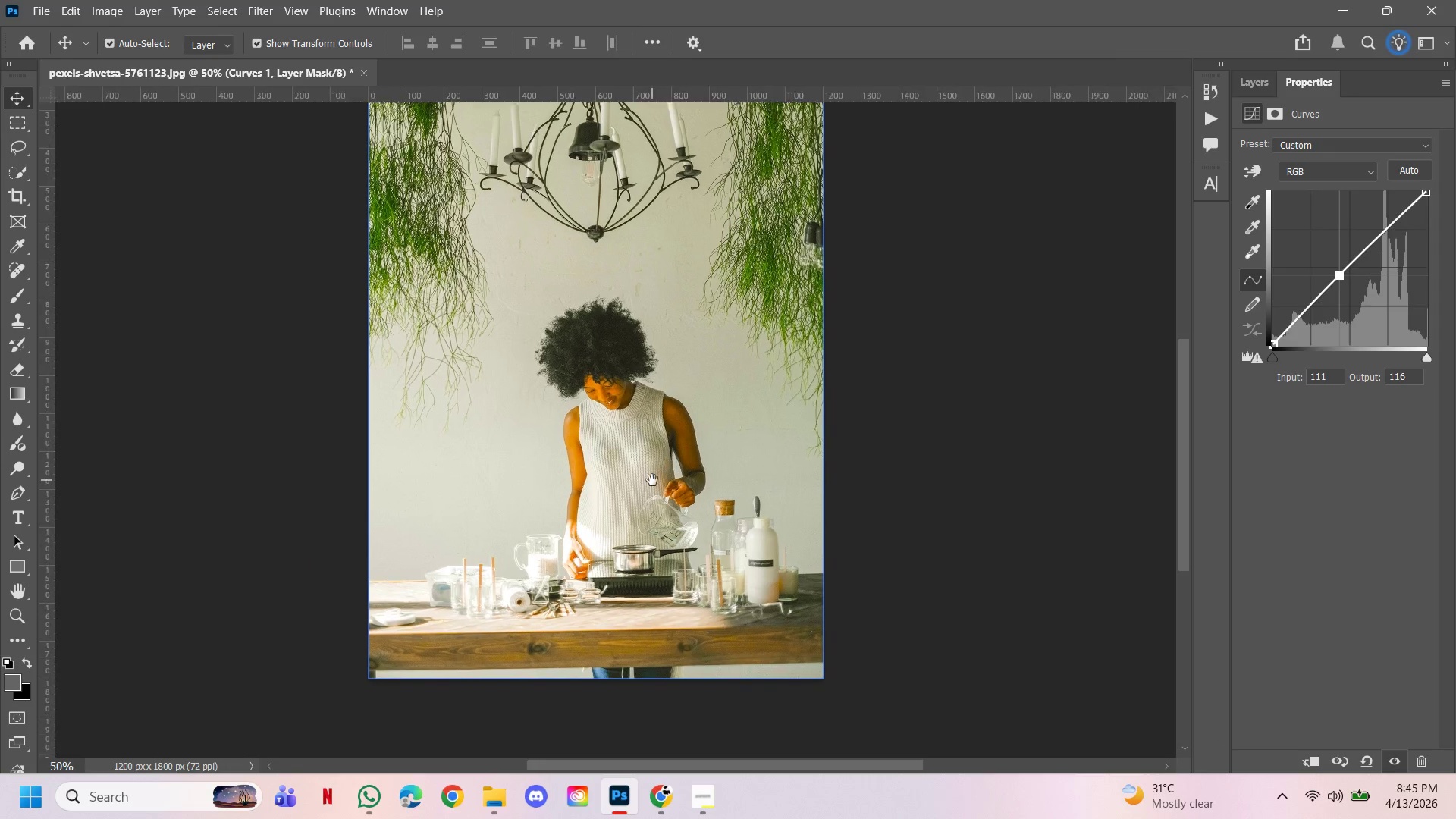 
hold_key(key=Space, duration=1.45)
 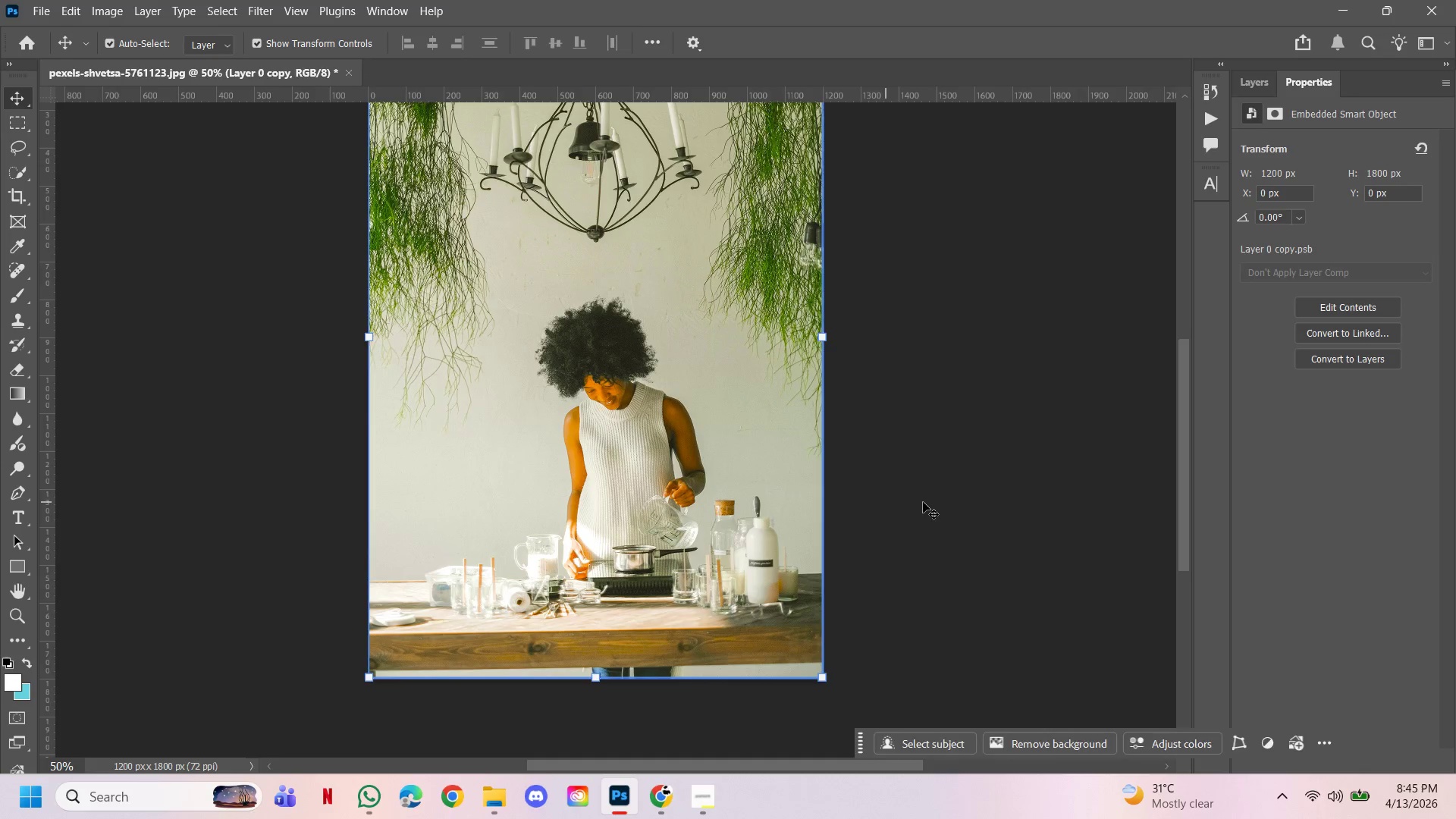 
left_click([783, 459])
 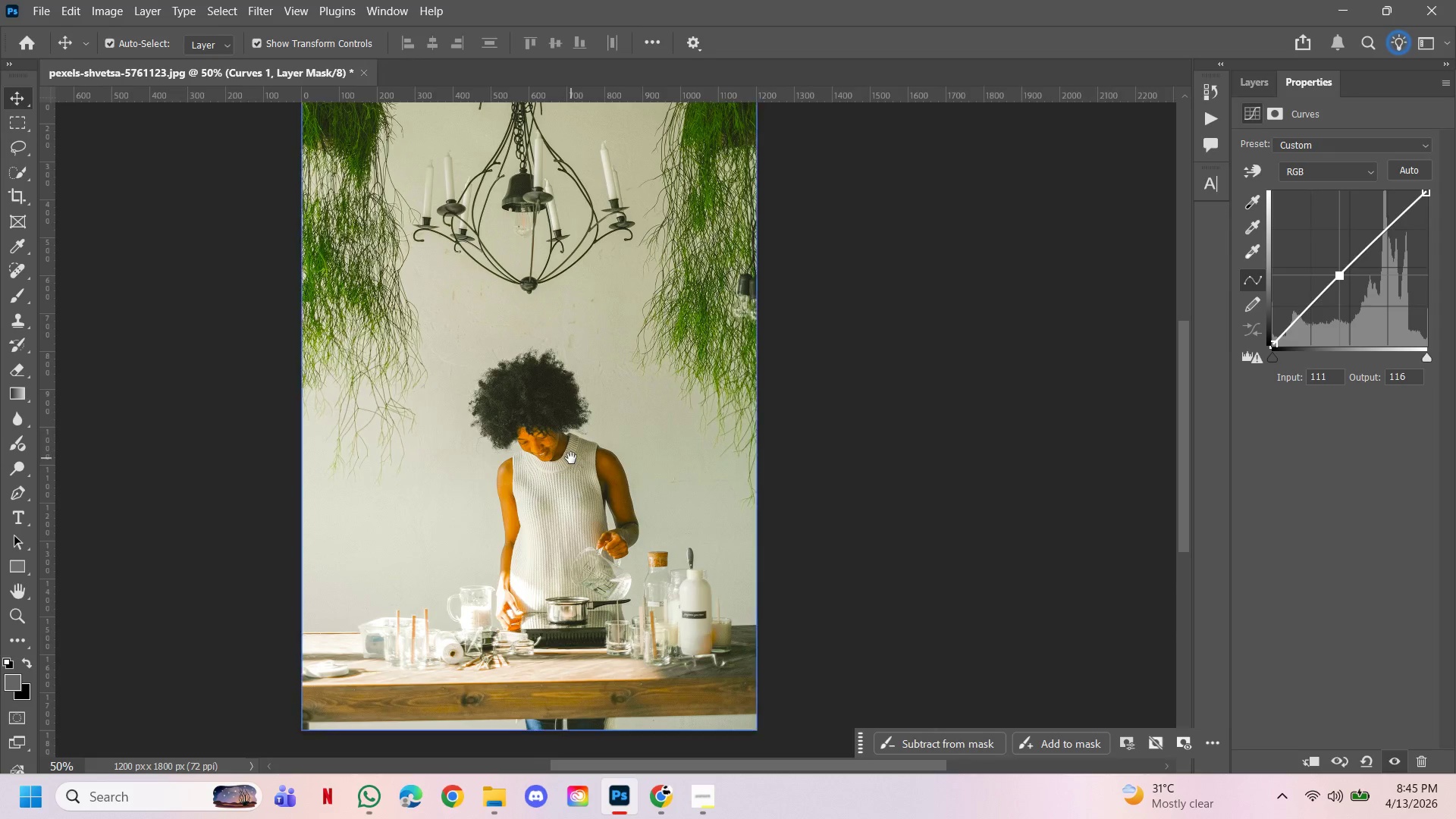 
left_click_drag(start_coordinate=[585, 532], to_coordinate=[652, 480])
 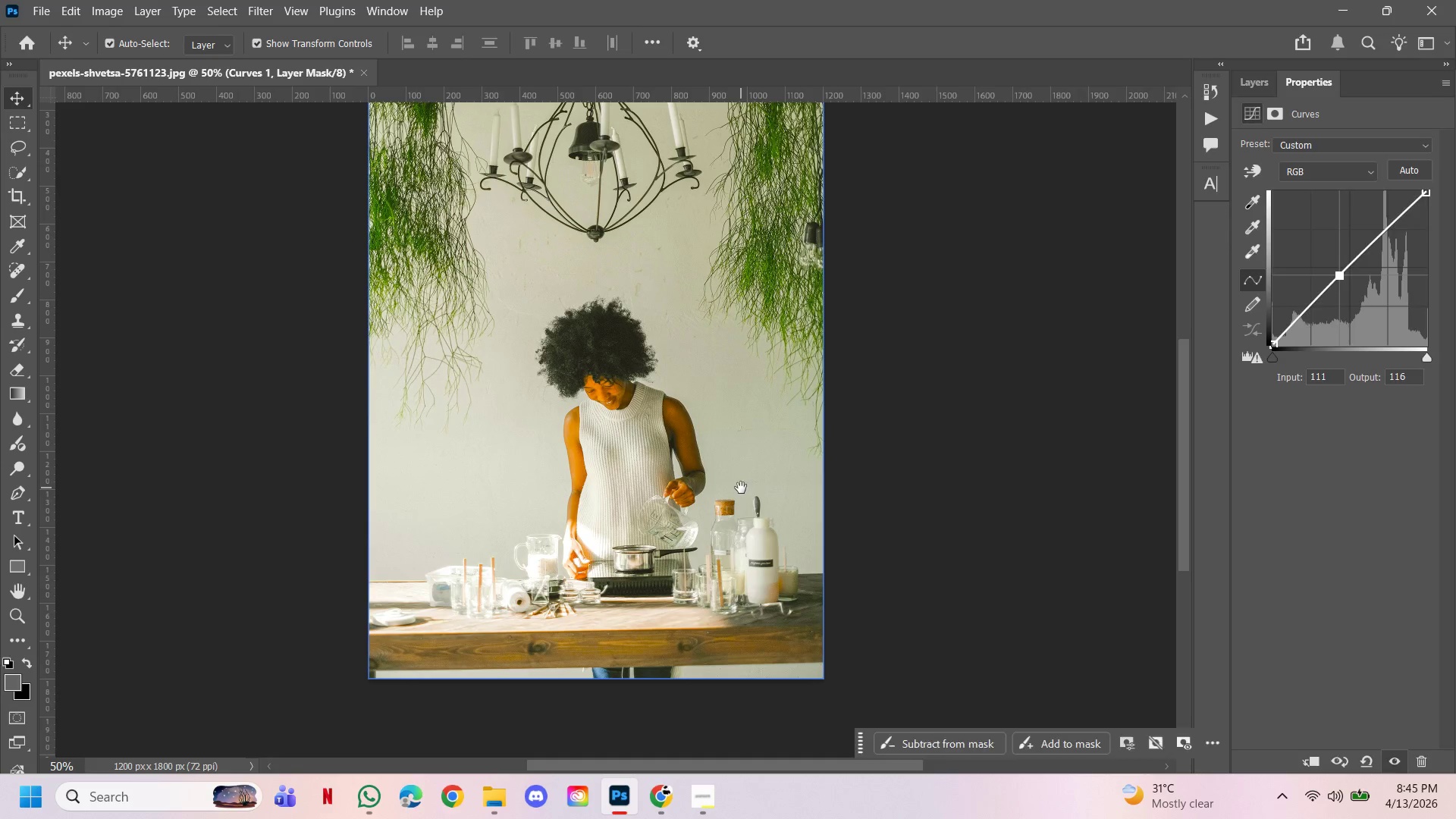 
left_click([741, 488])
 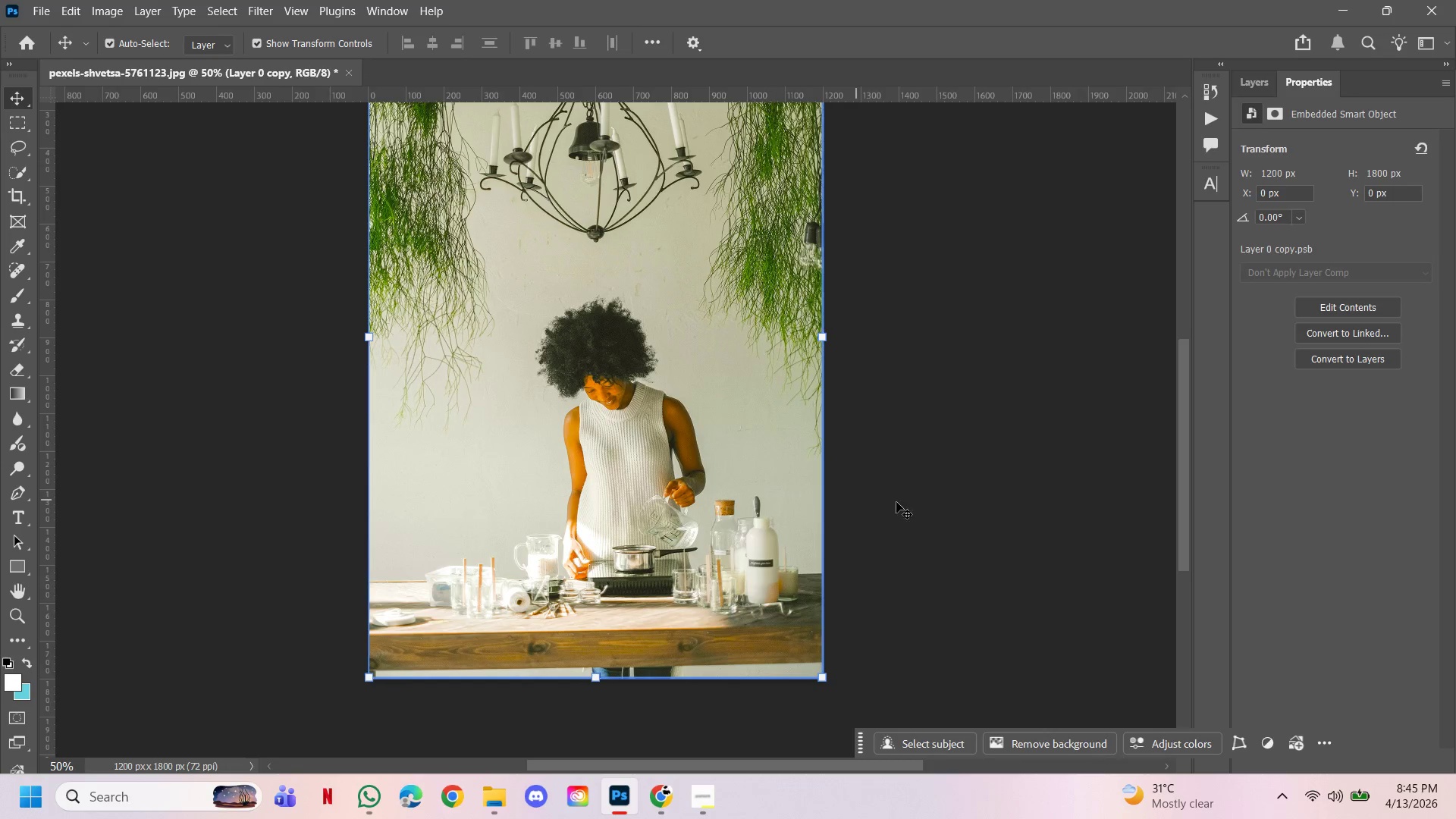 
left_click([923, 502])
 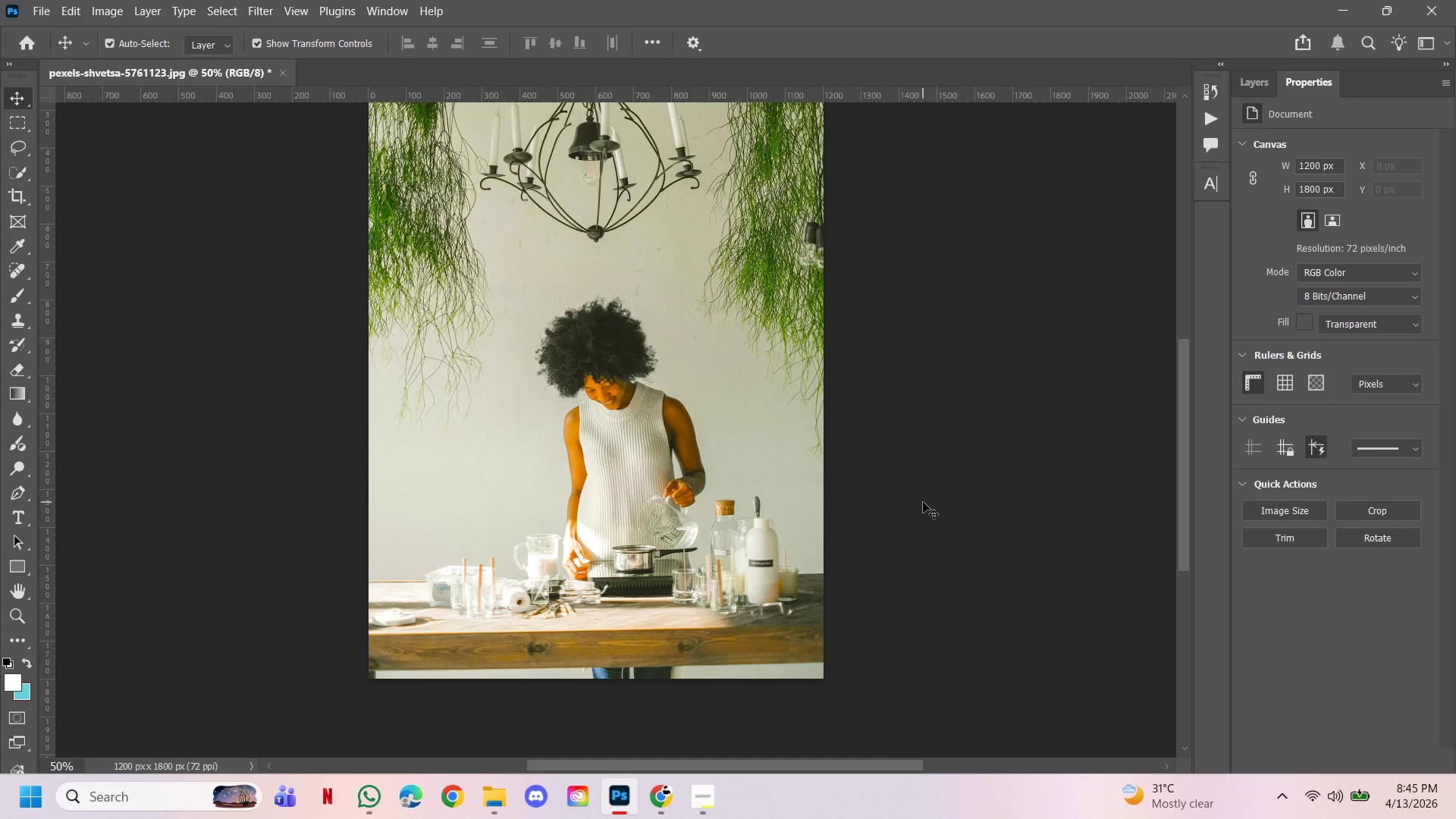 
double_click([923, 502])
 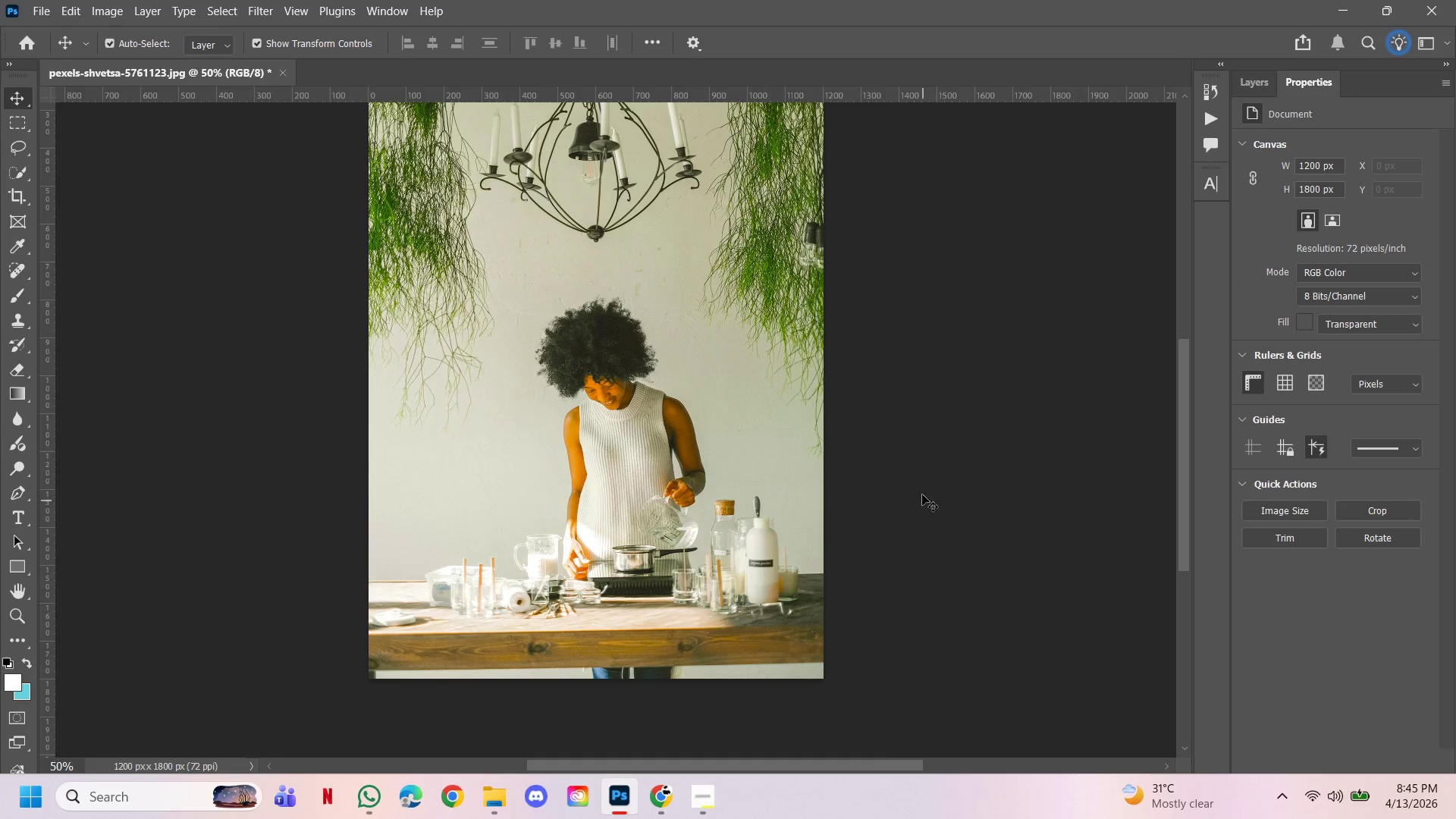 
left_click([926, 481])
 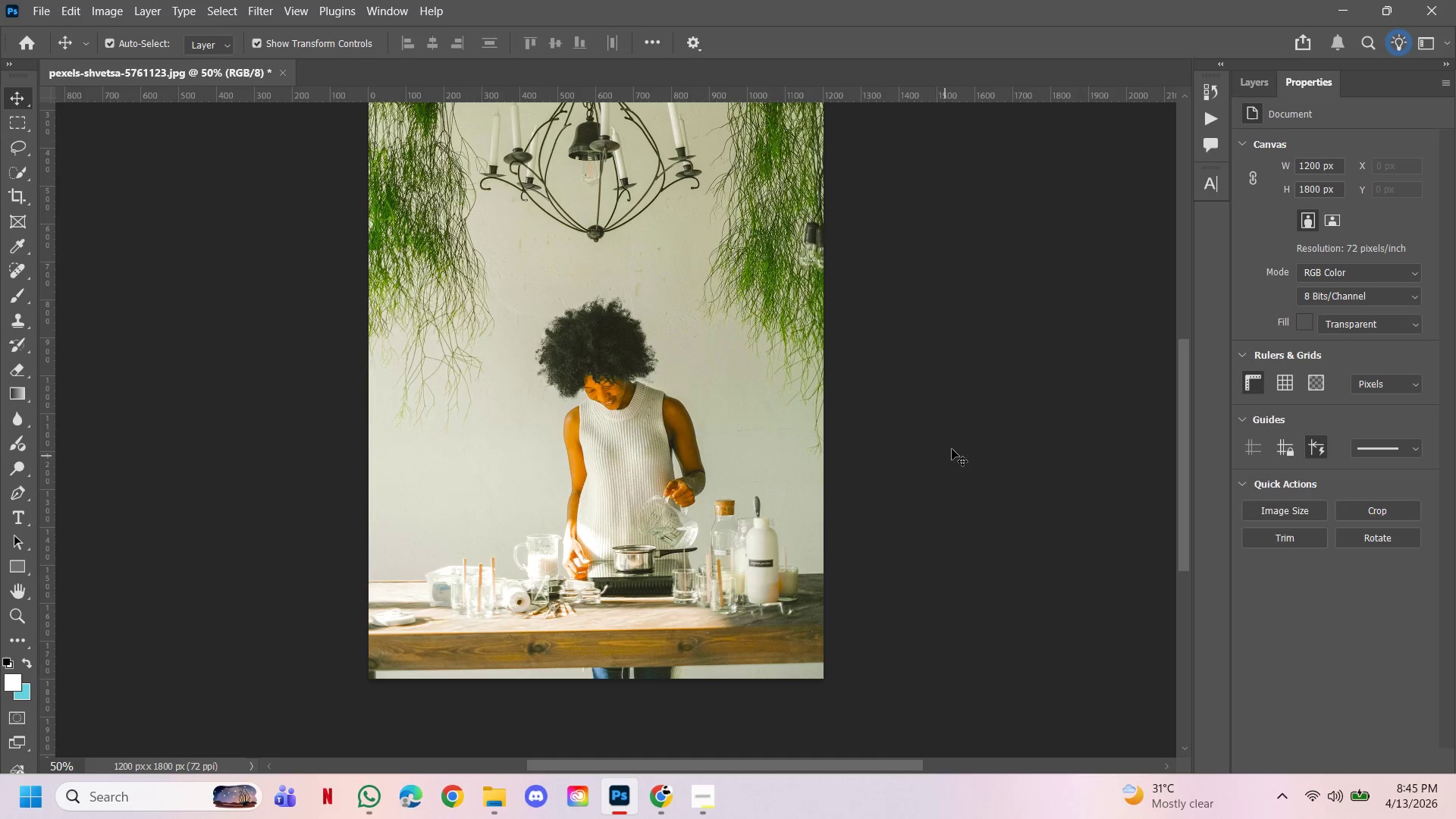 
left_click([952, 449])
 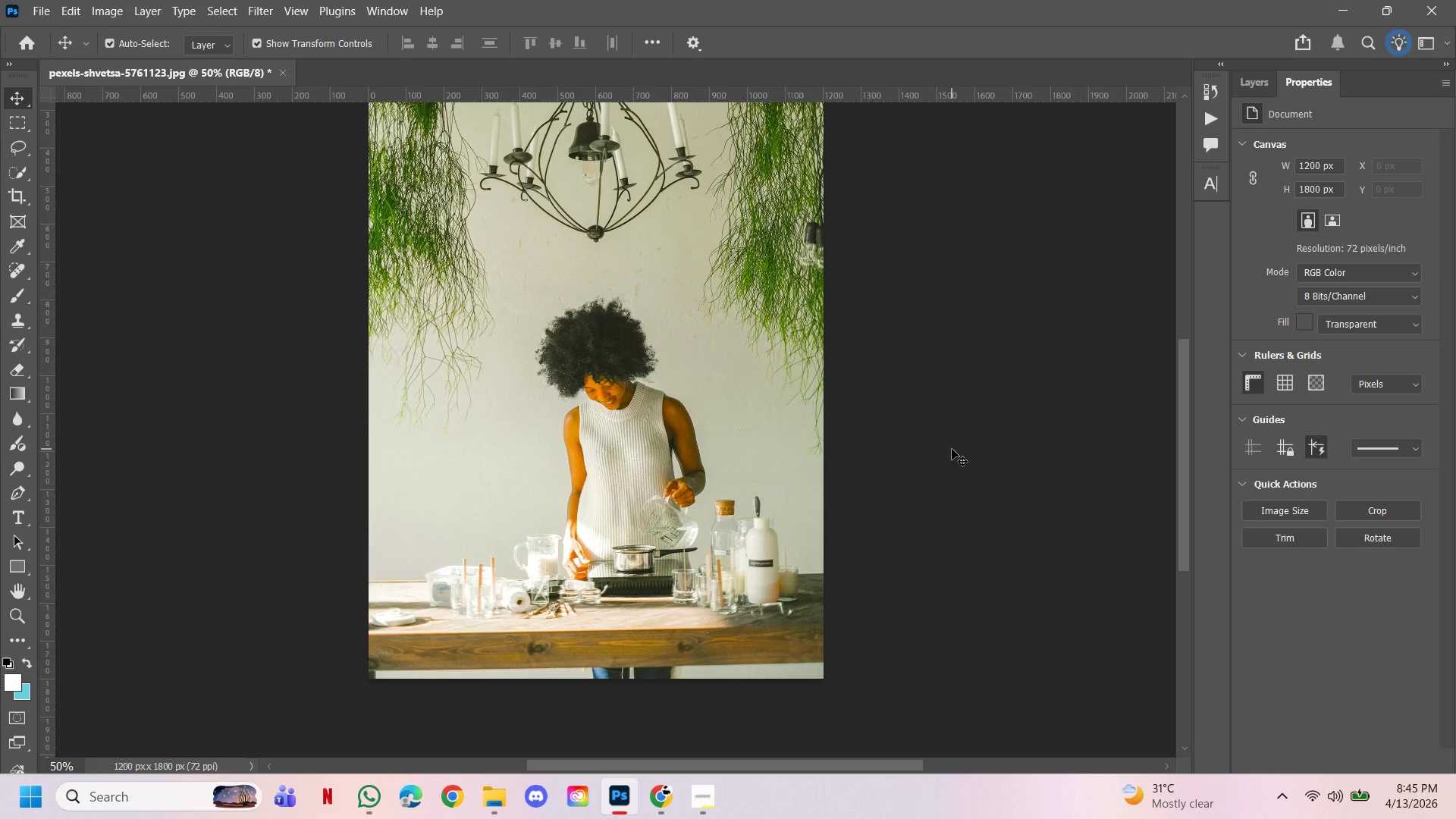 
left_click_drag(start_coordinate=[952, 449], to_coordinate=[983, 483])
 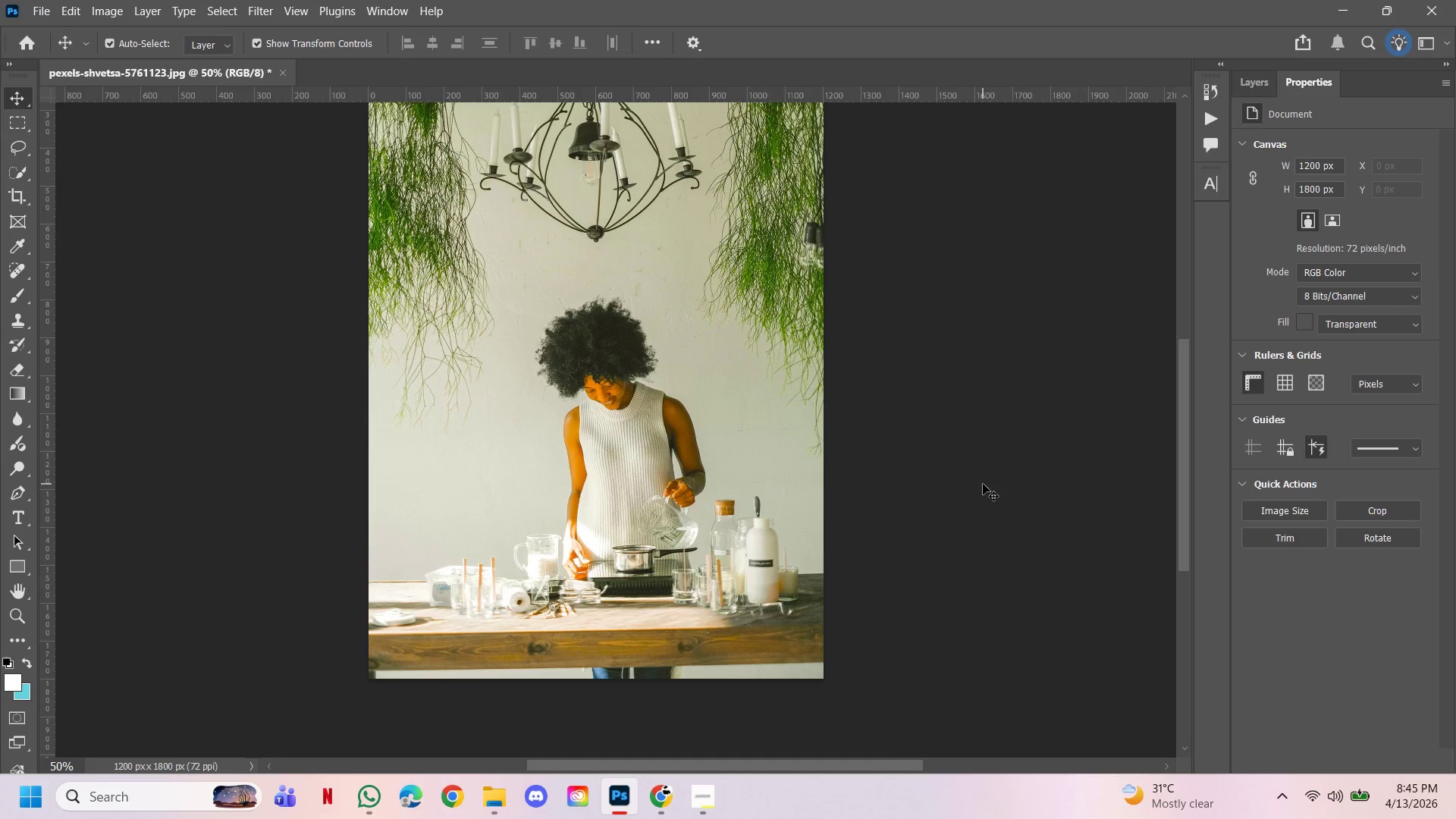 
left_click([983, 484])
 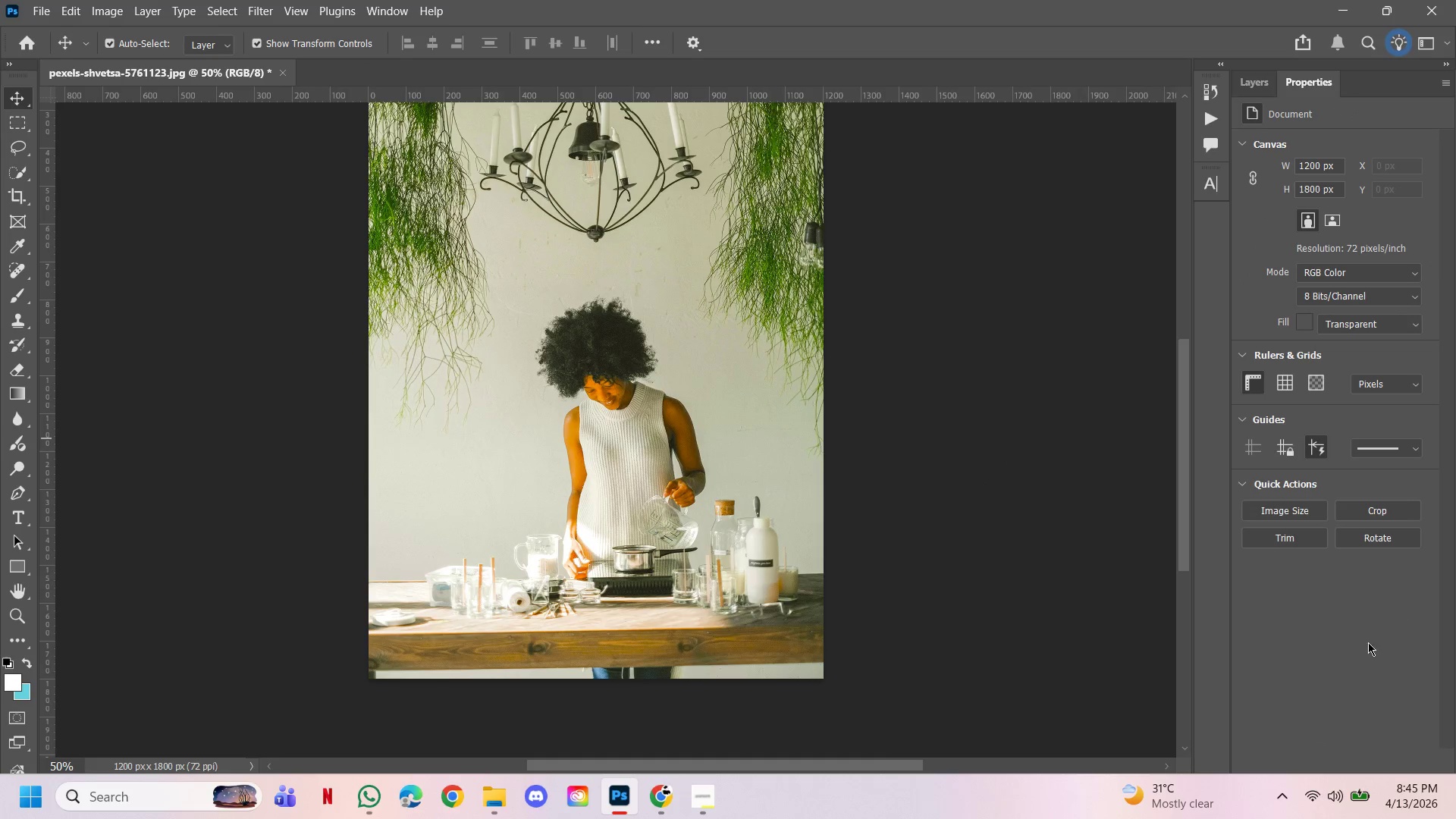 
left_click([1003, 532])
 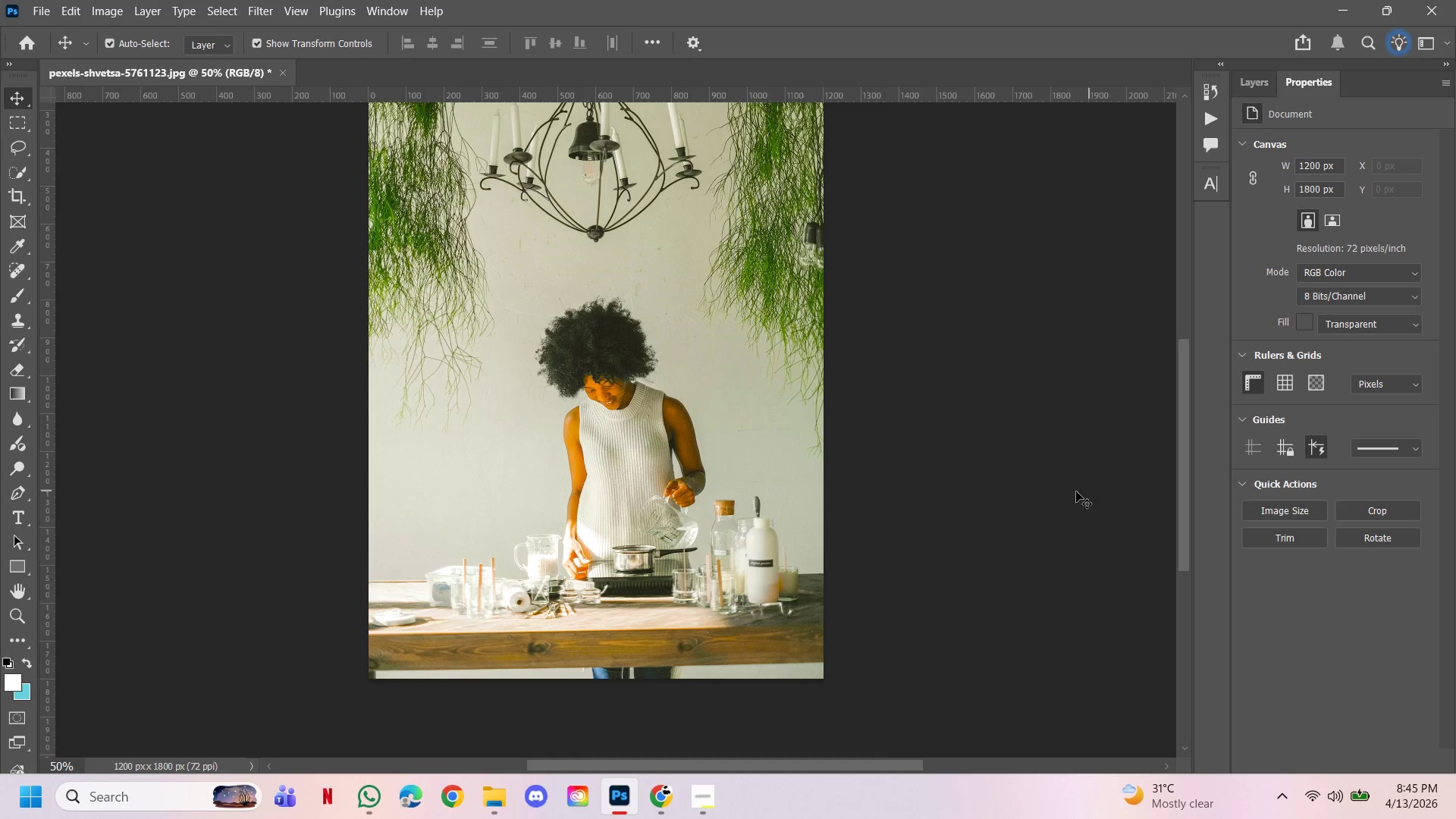 
left_click([1021, 479])
 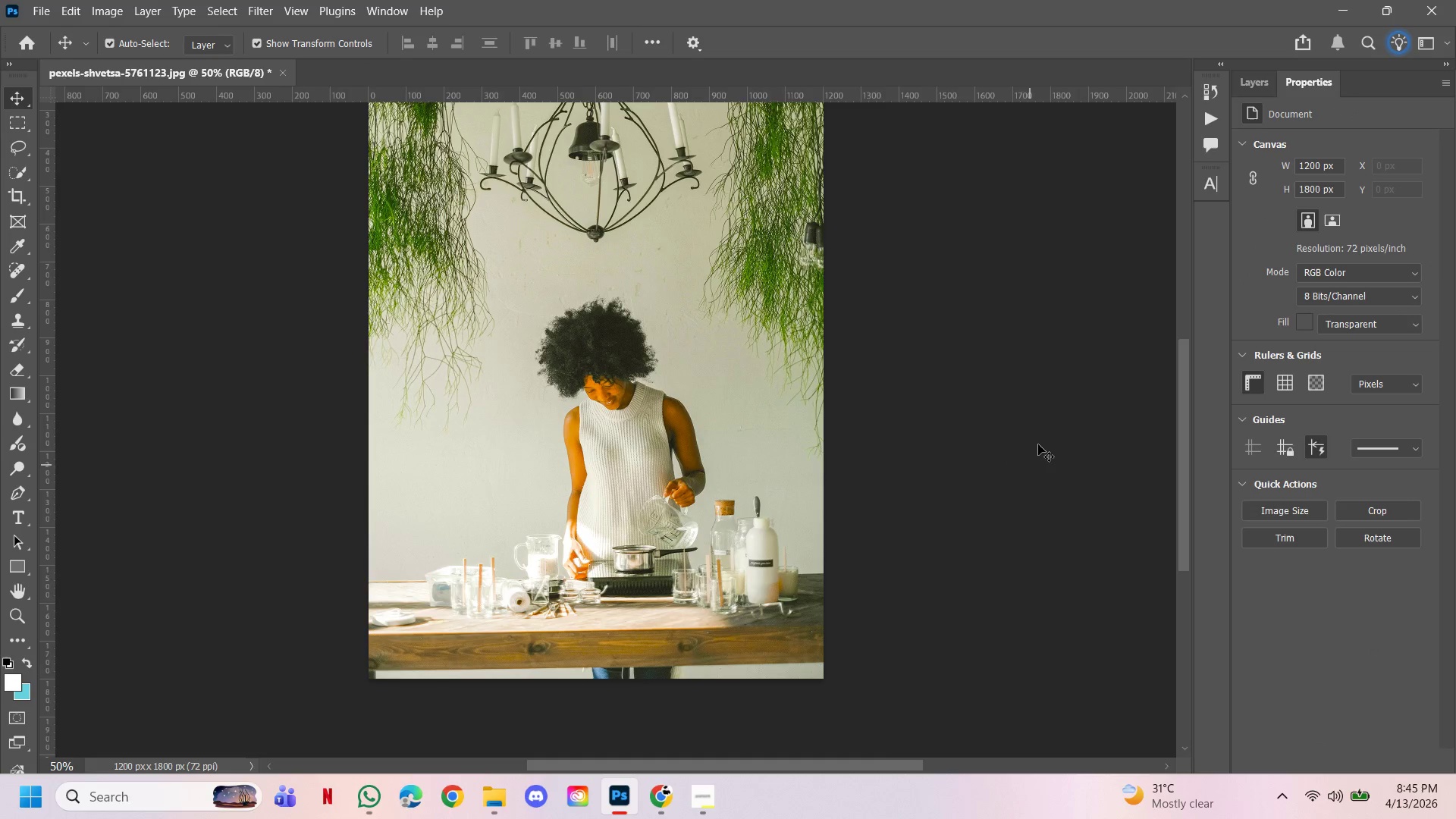 
double_click([1038, 444])
 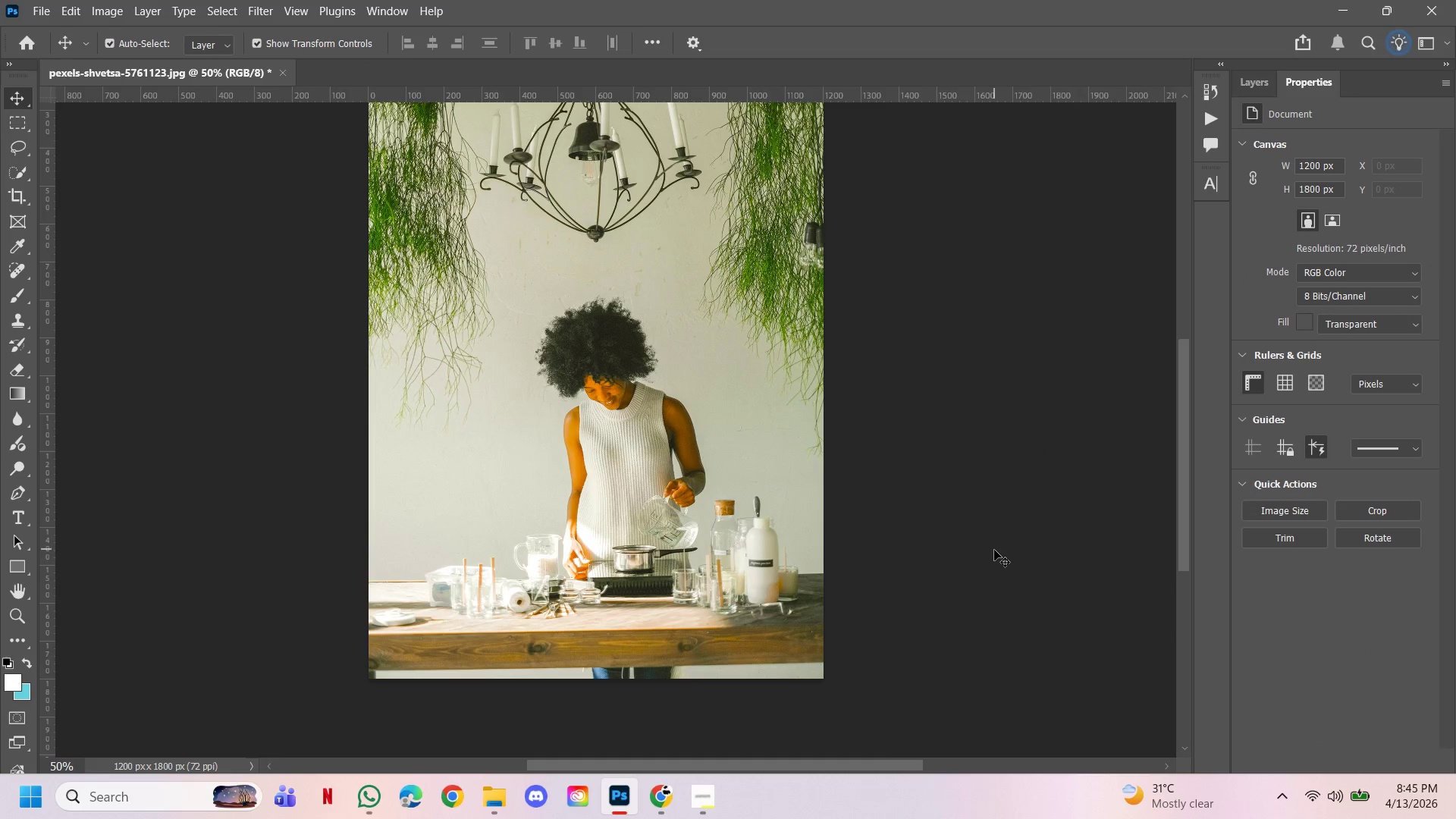 
left_click([1399, 645])
 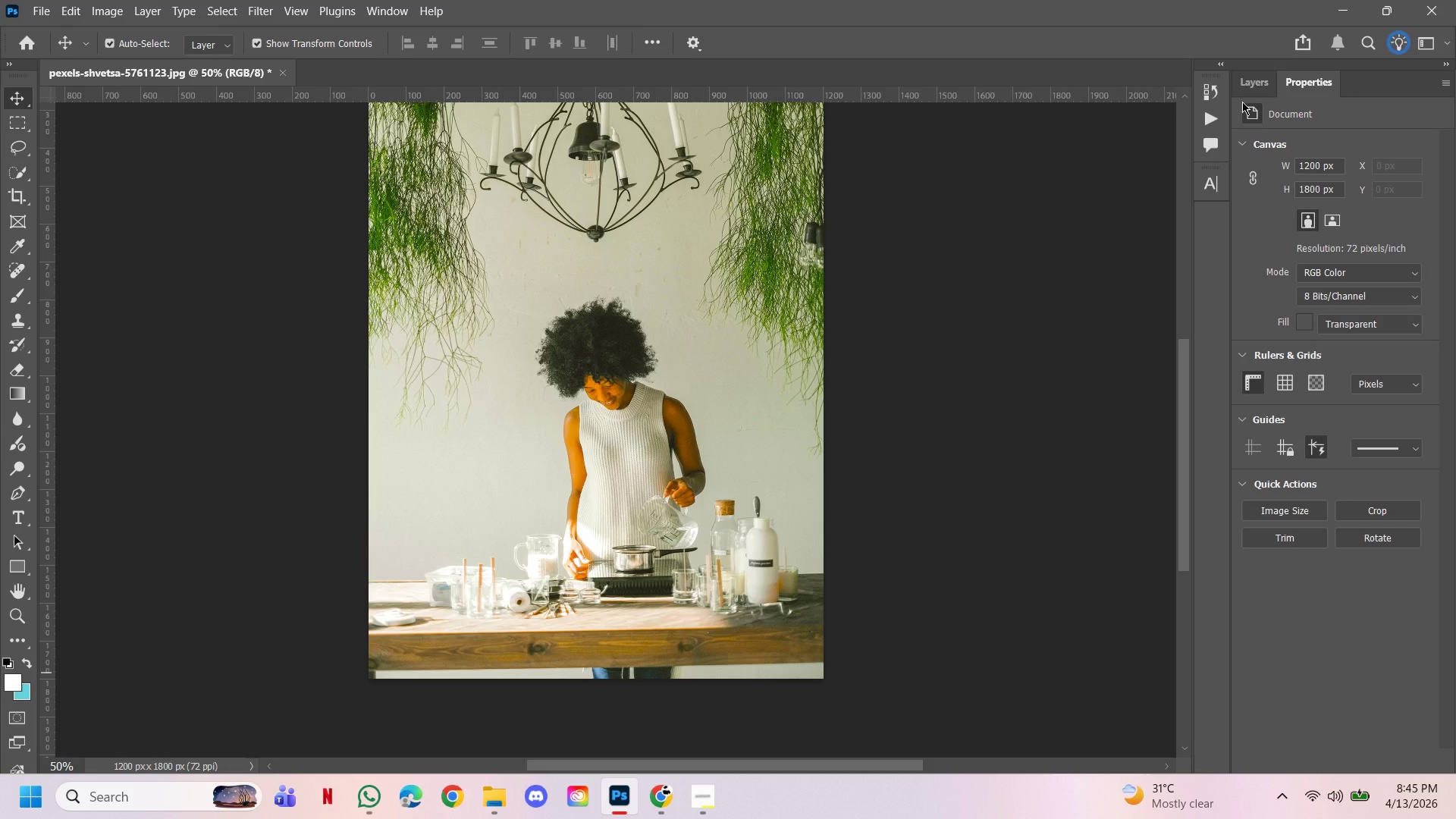 
left_click([1257, 86])
 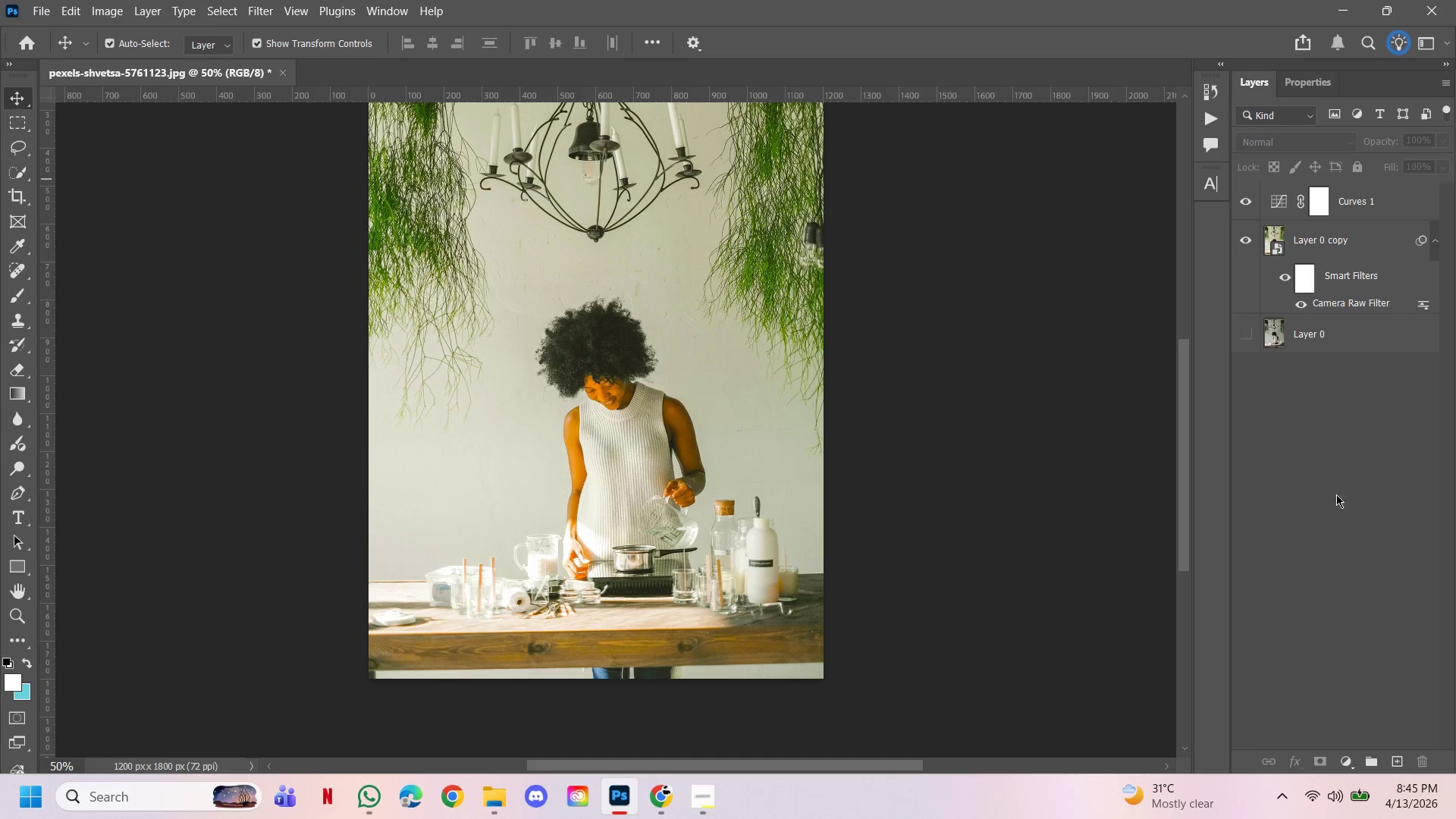 
left_click([1336, 521])
 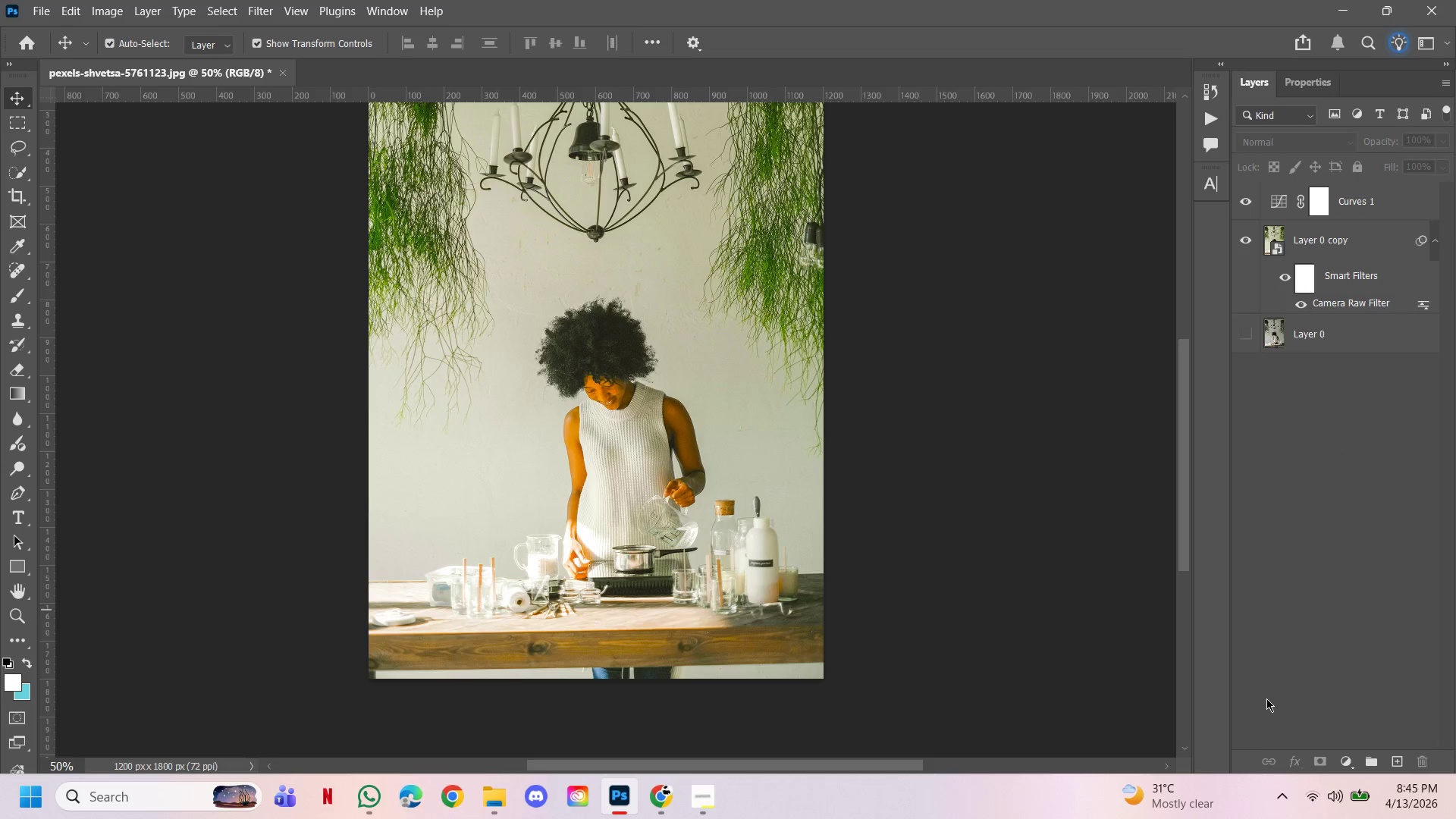 
wait(13.27)
 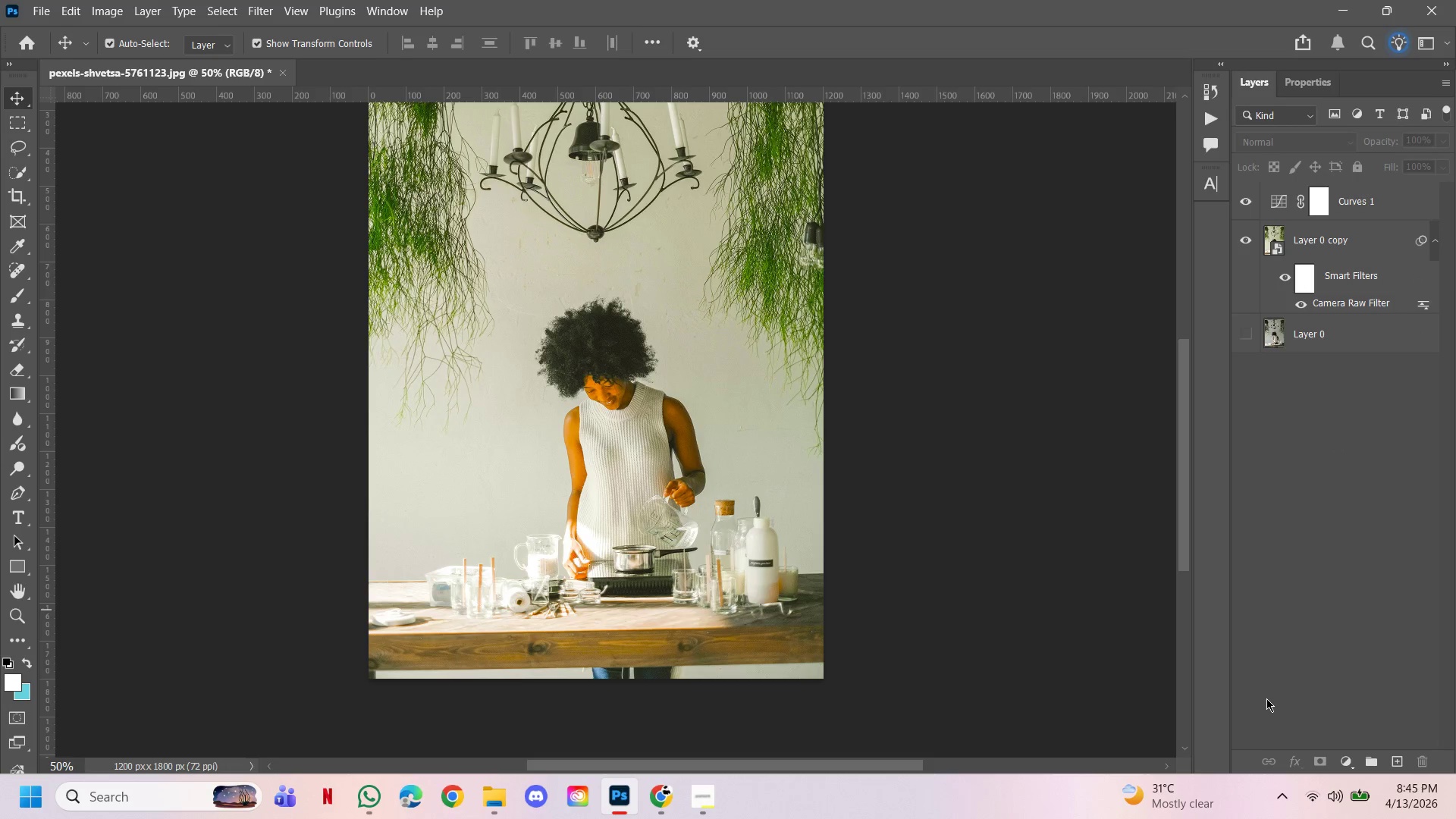 
left_click([1103, 557])
 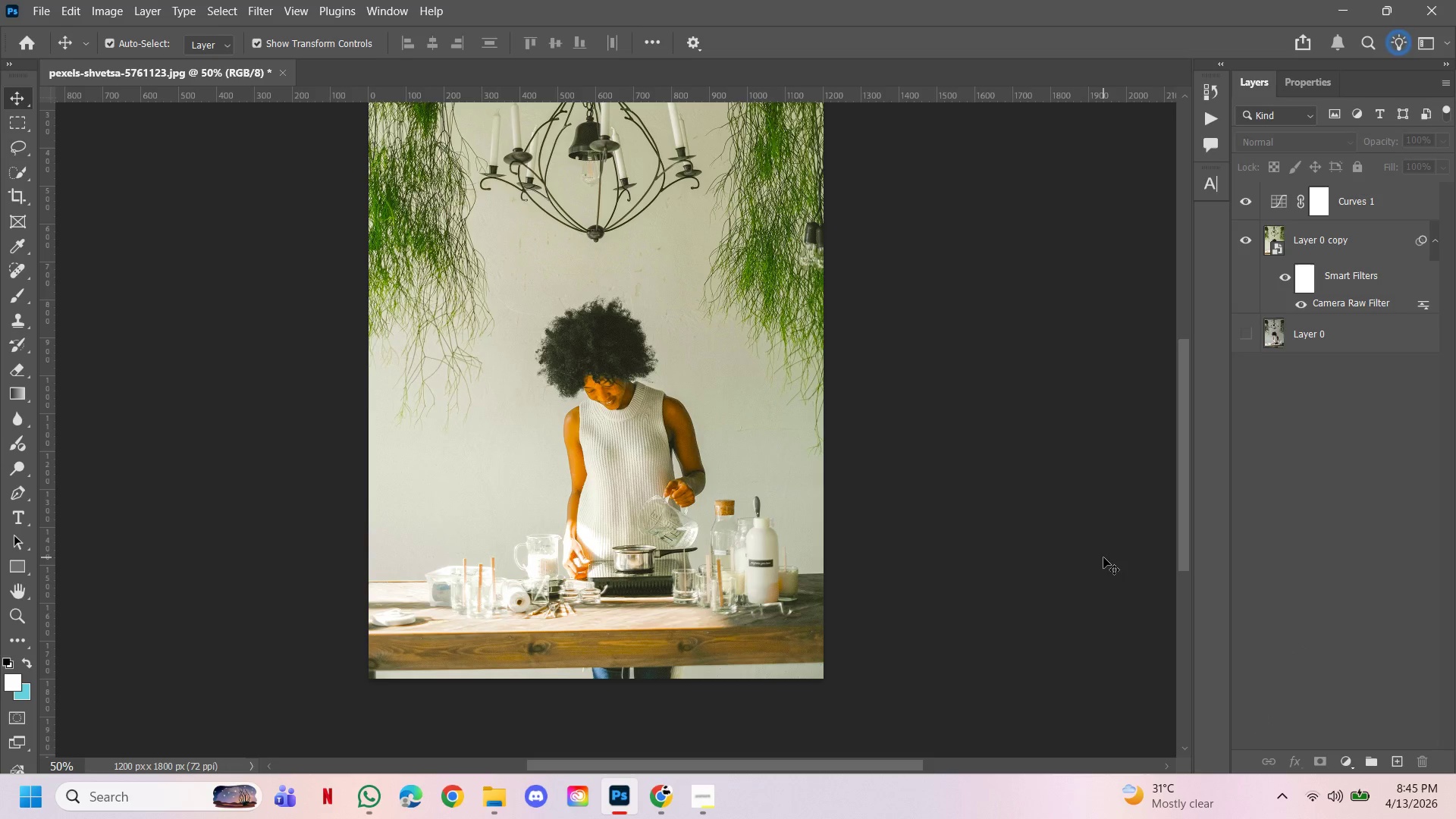 
left_click([1103, 557])
 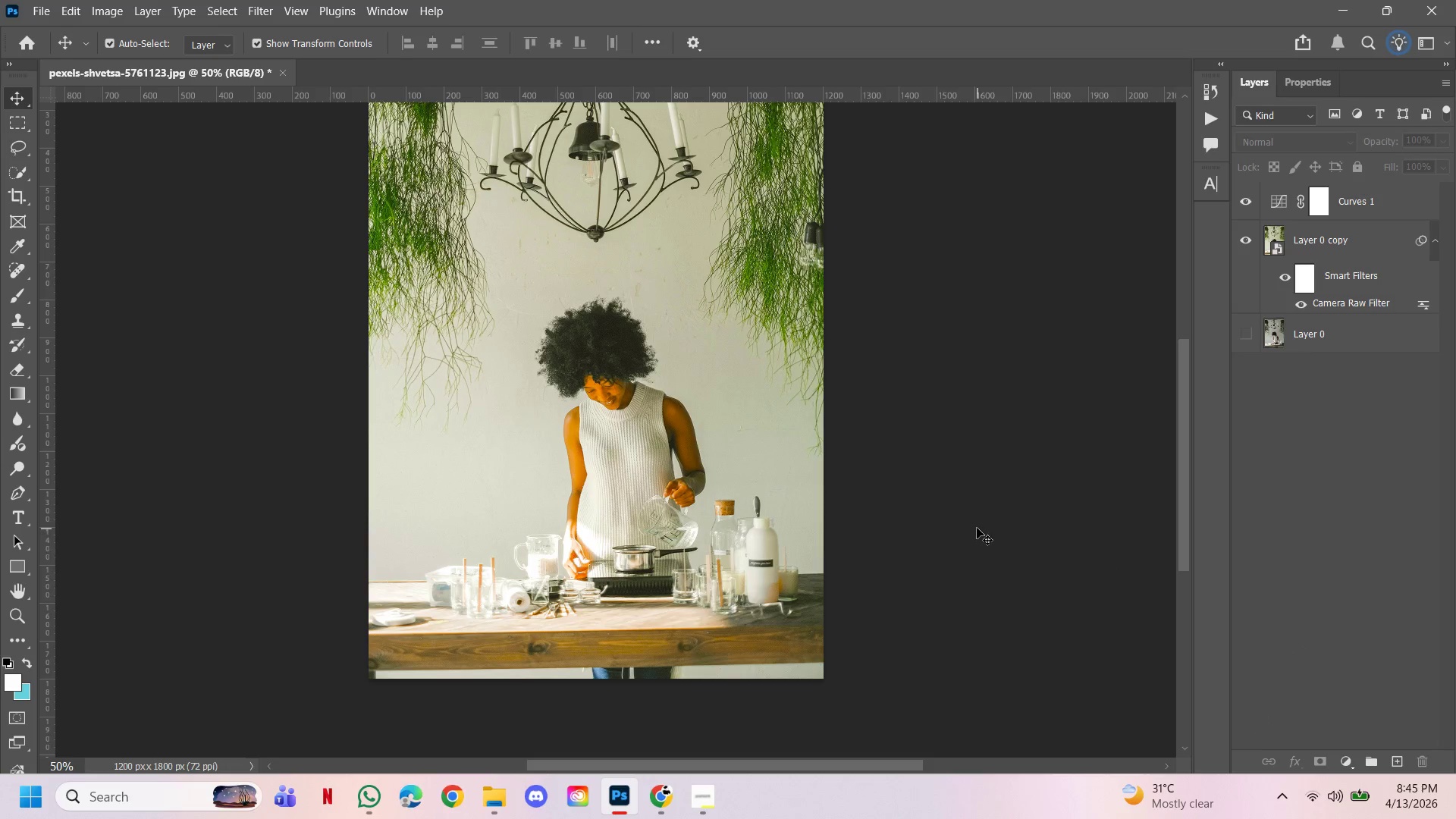 
double_click([698, 460])
 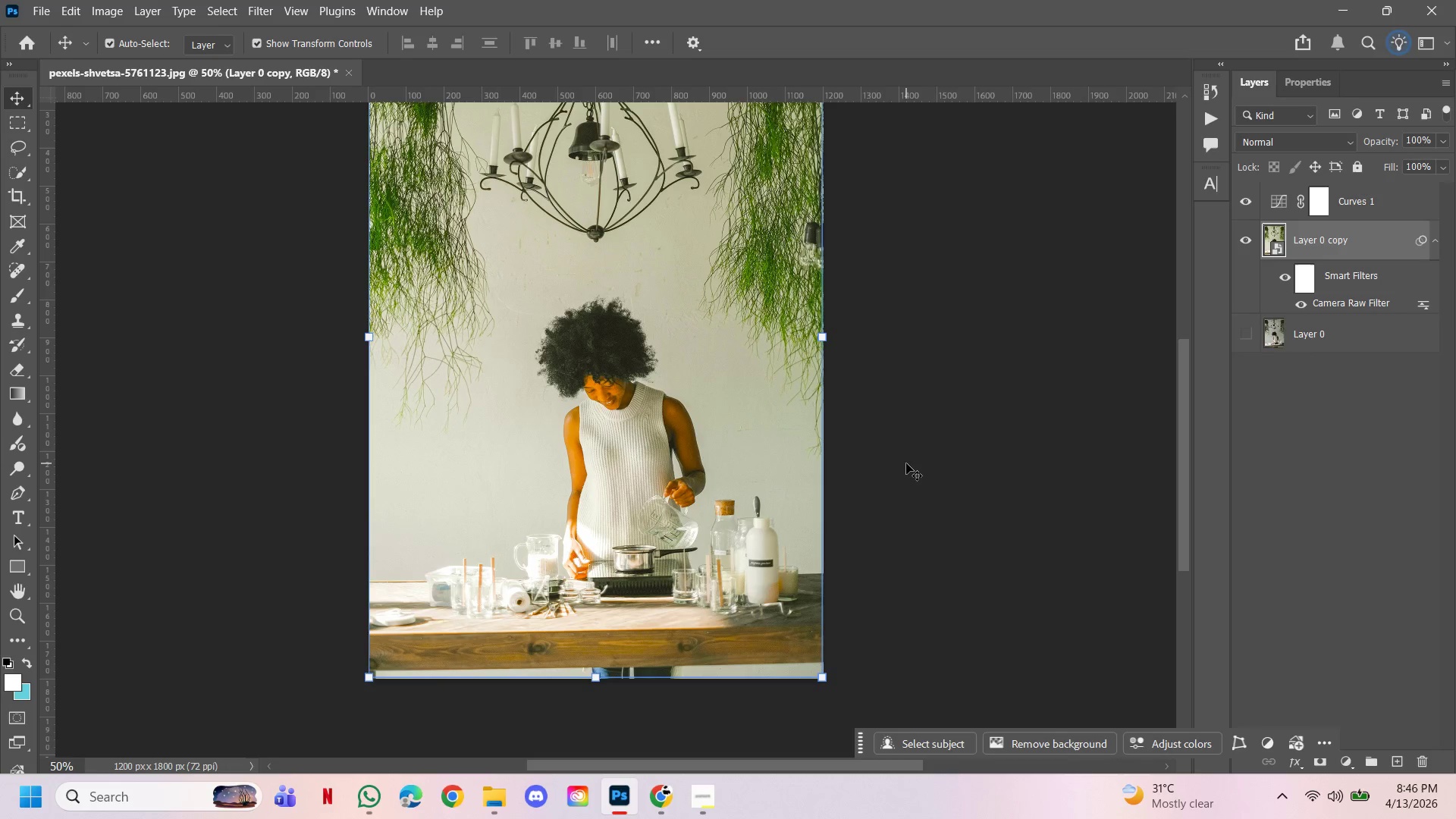 
wait(7.25)
 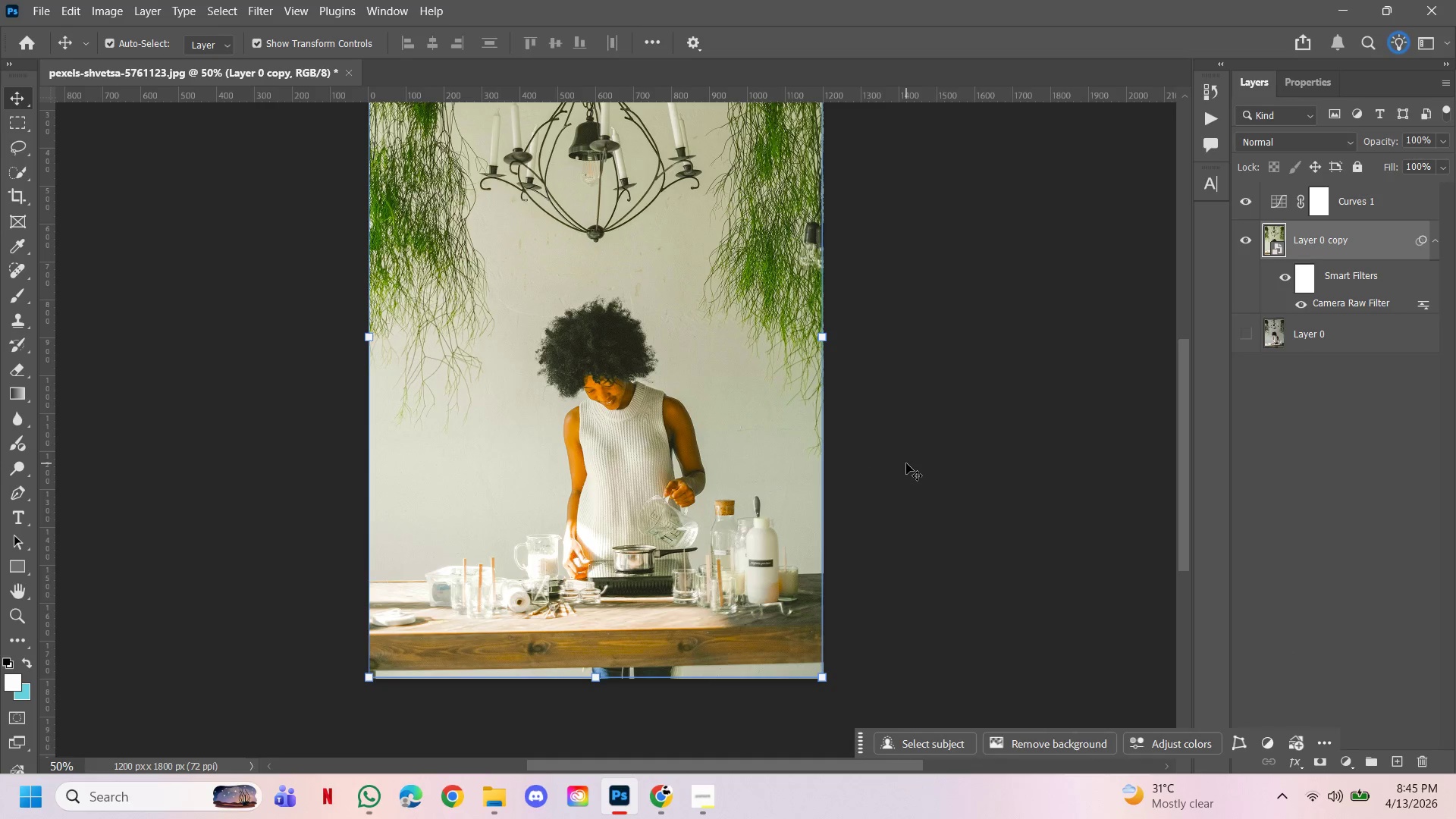 
left_click([974, 445])
 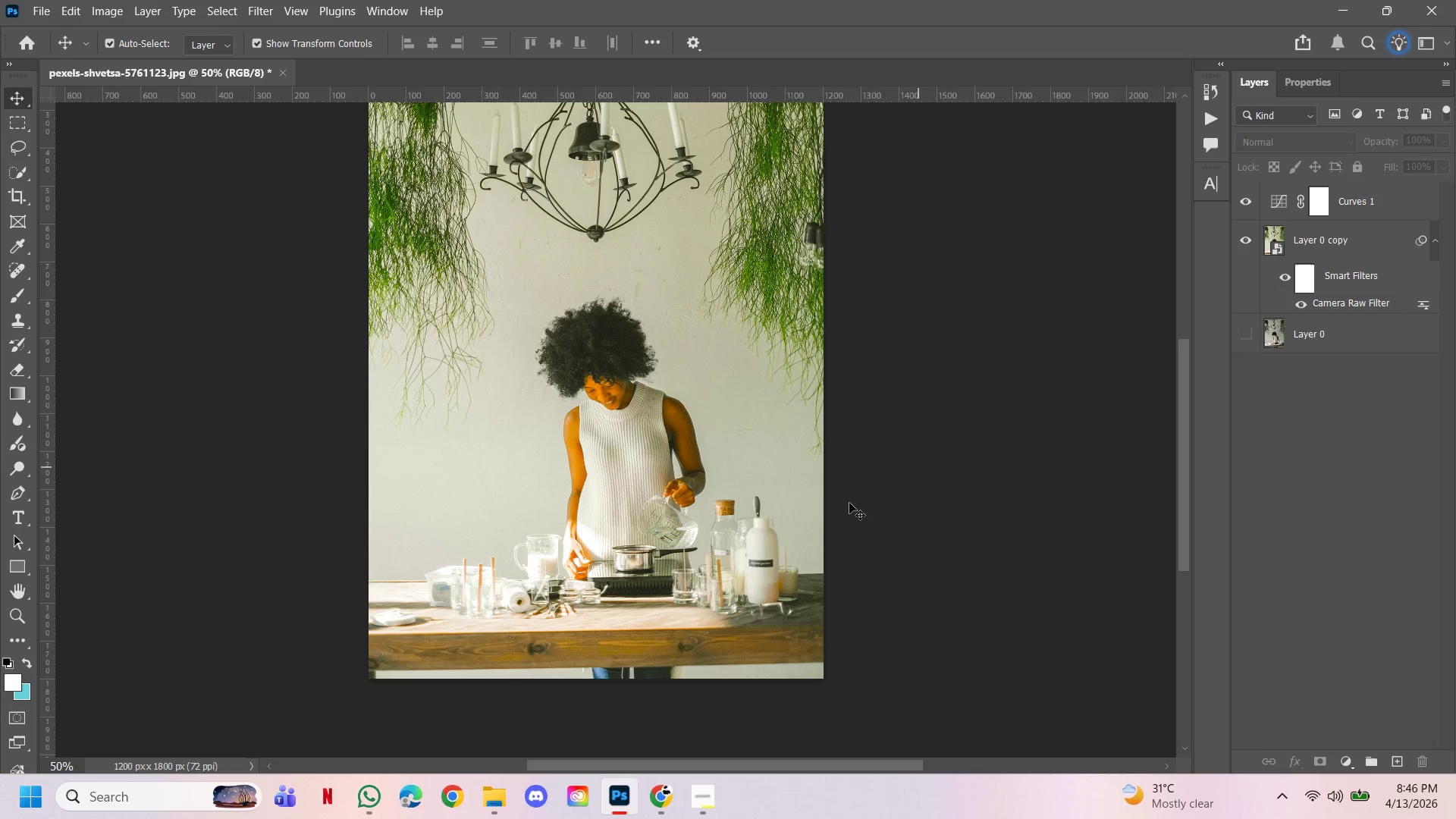 
hold_key(key=ControlLeft, duration=3.02)
 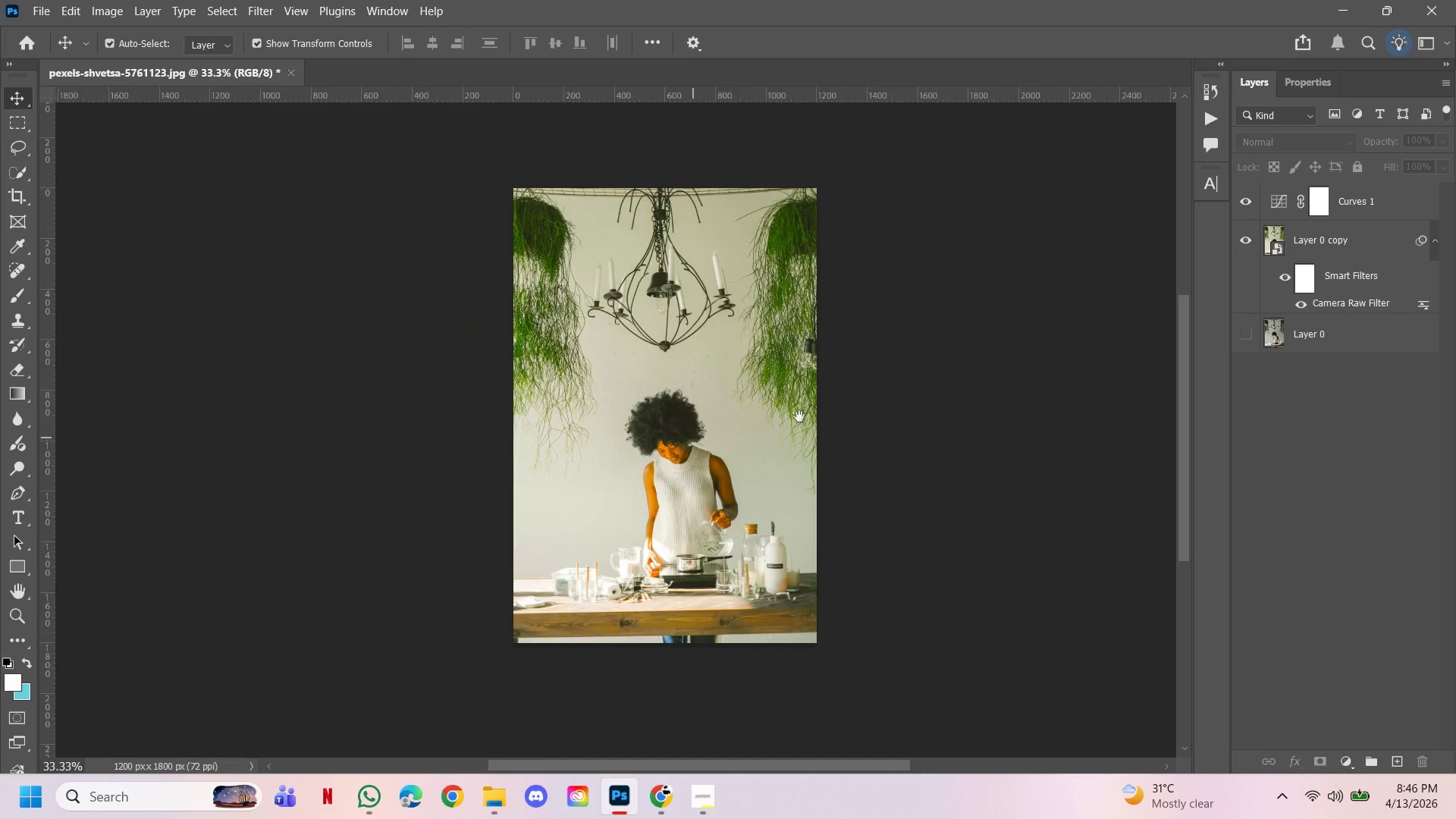 
hold_key(key=Space, duration=3.59)
 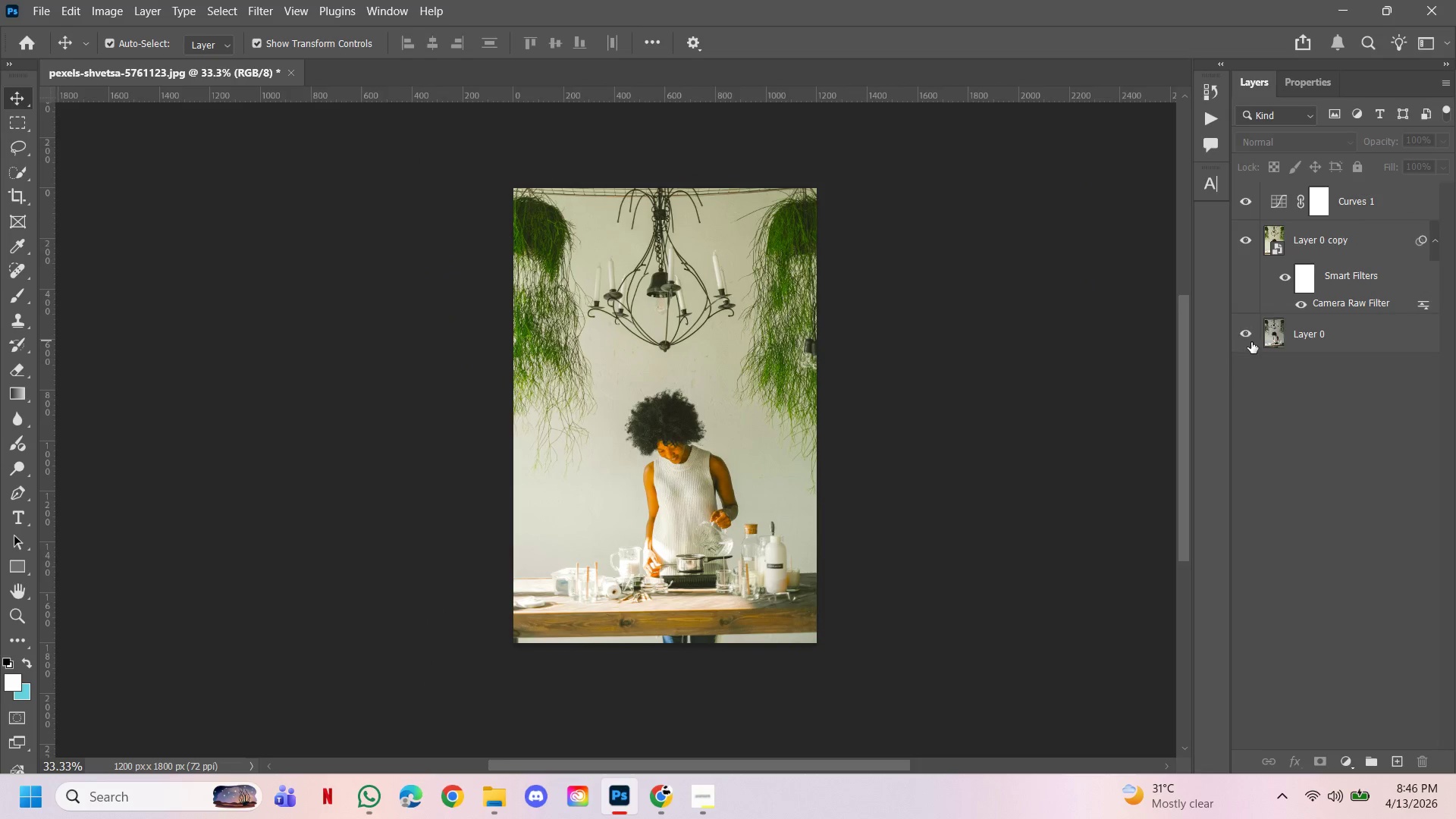 
double_click([559, 397])
 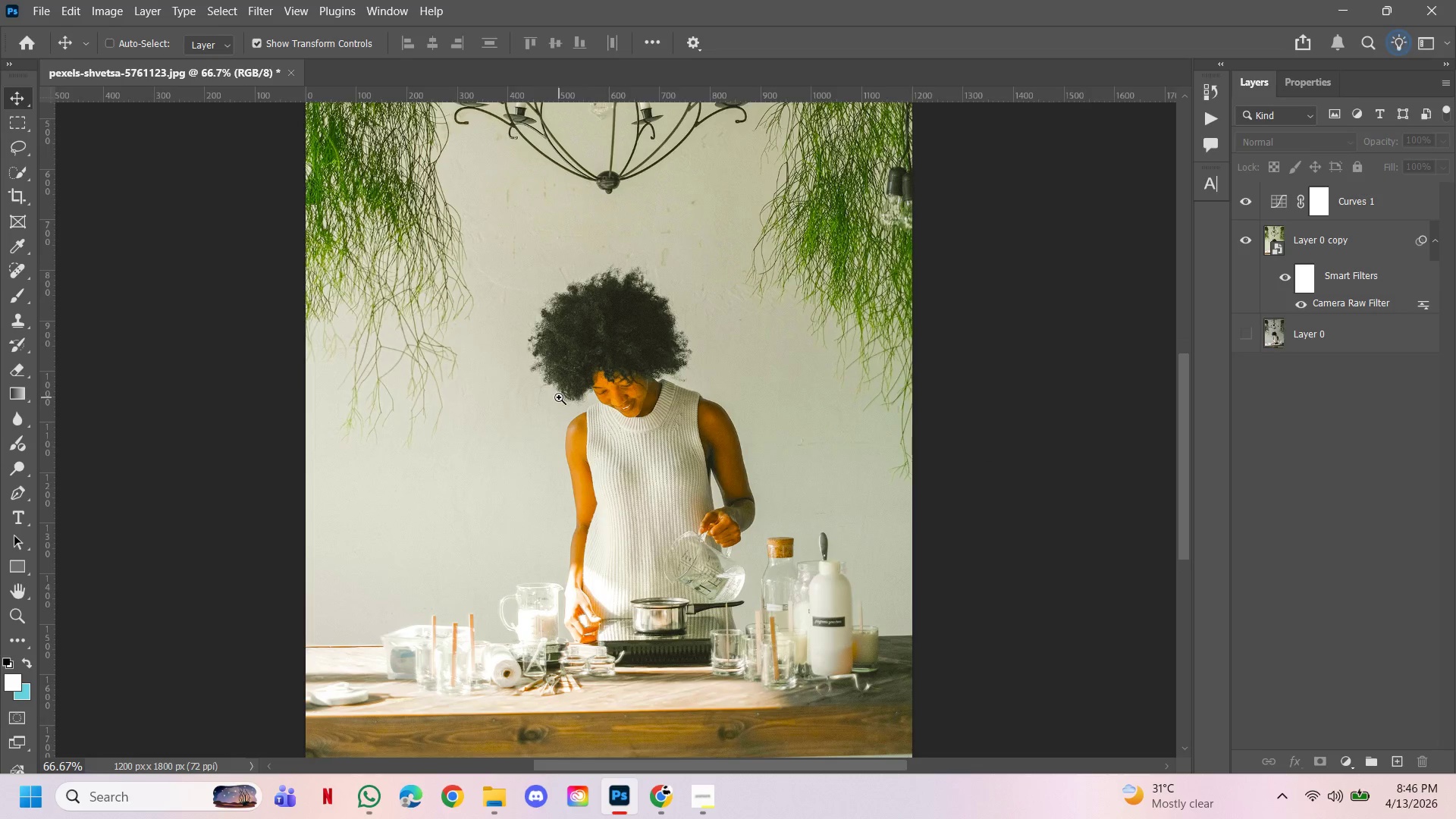 
triple_click([559, 397])
 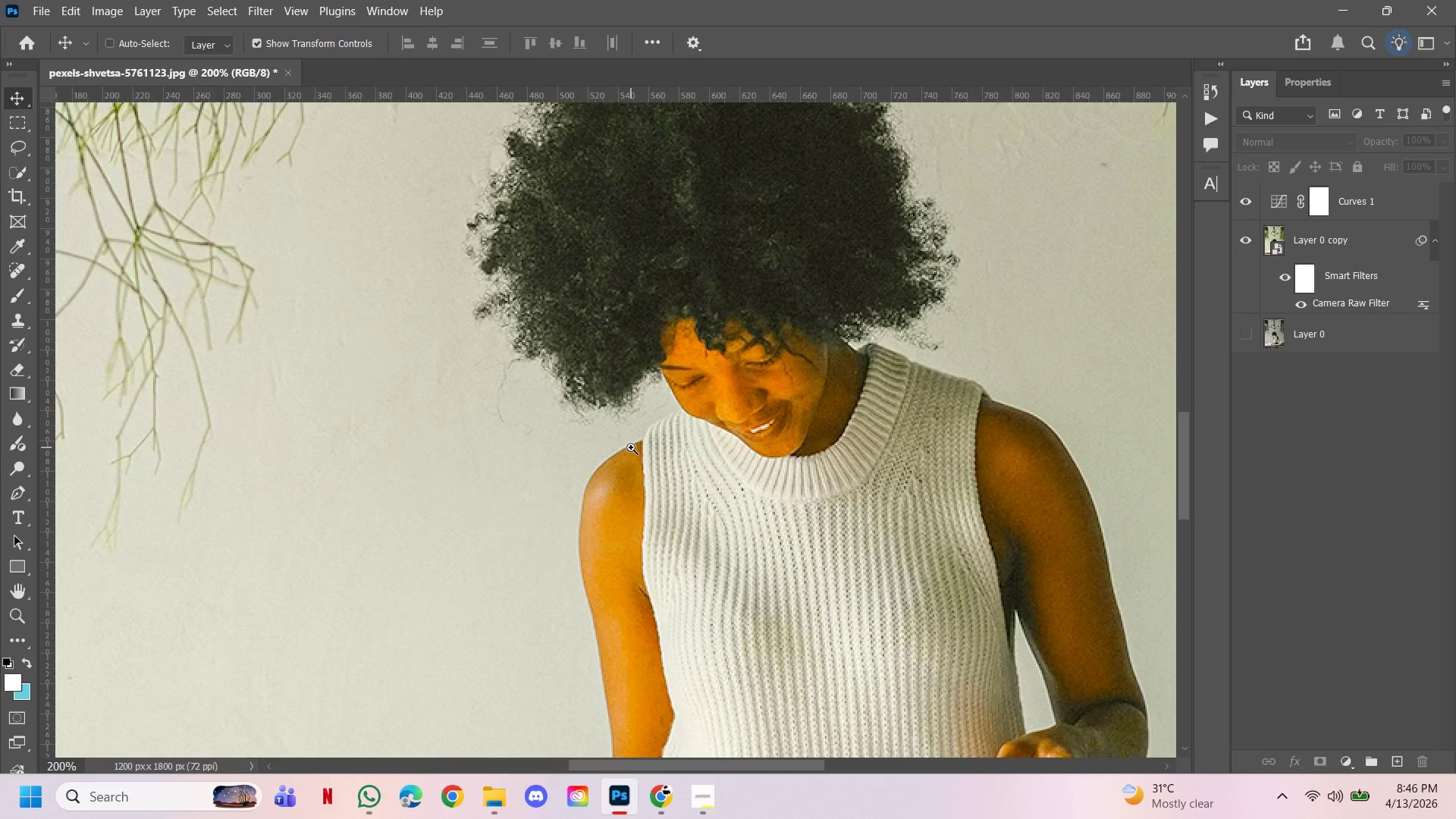 
hold_key(key=AltLeft, duration=1.62)
double_click([631, 447])
 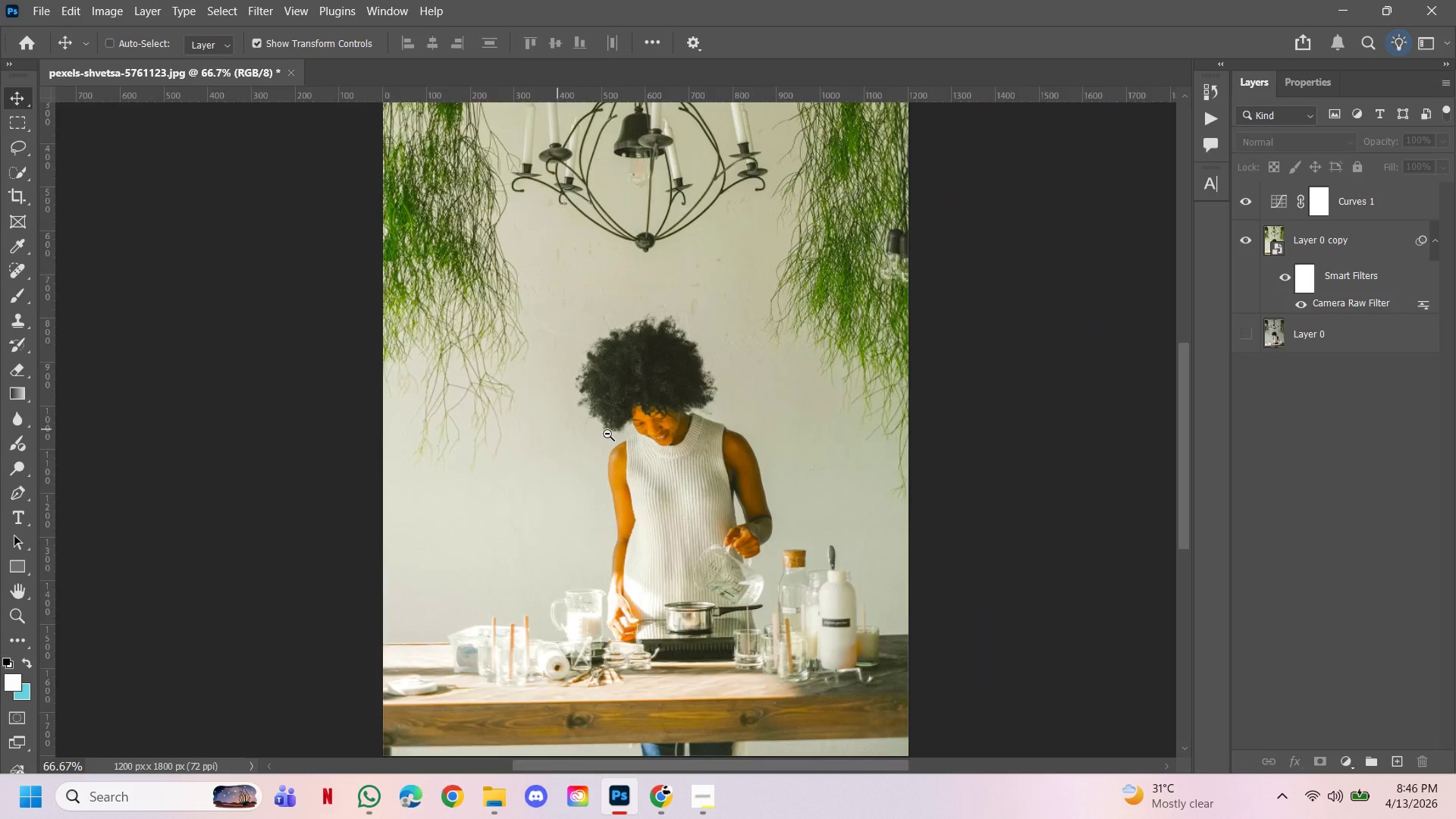 
left_click([642, 403])
 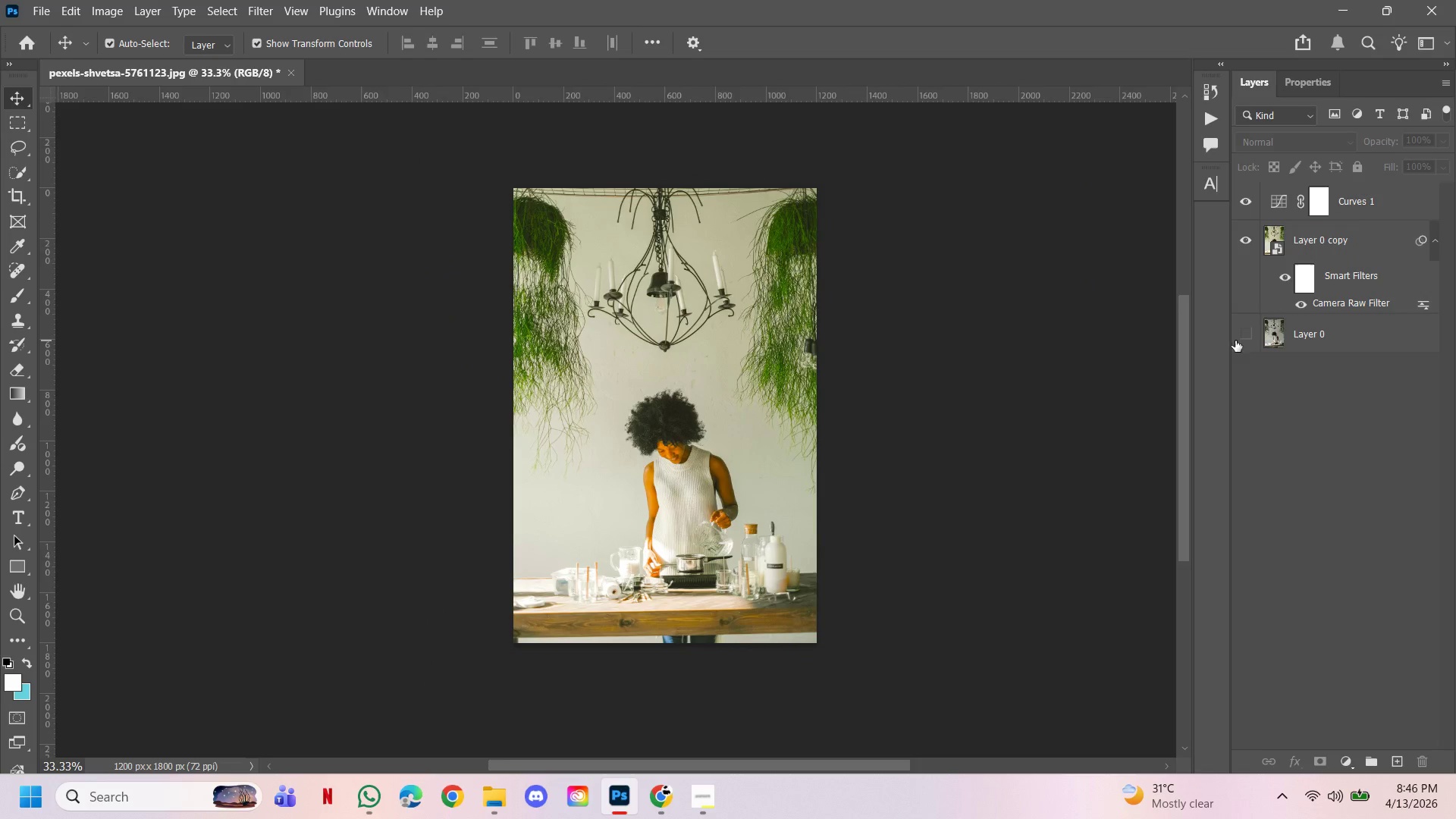 
left_click([1251, 342])
 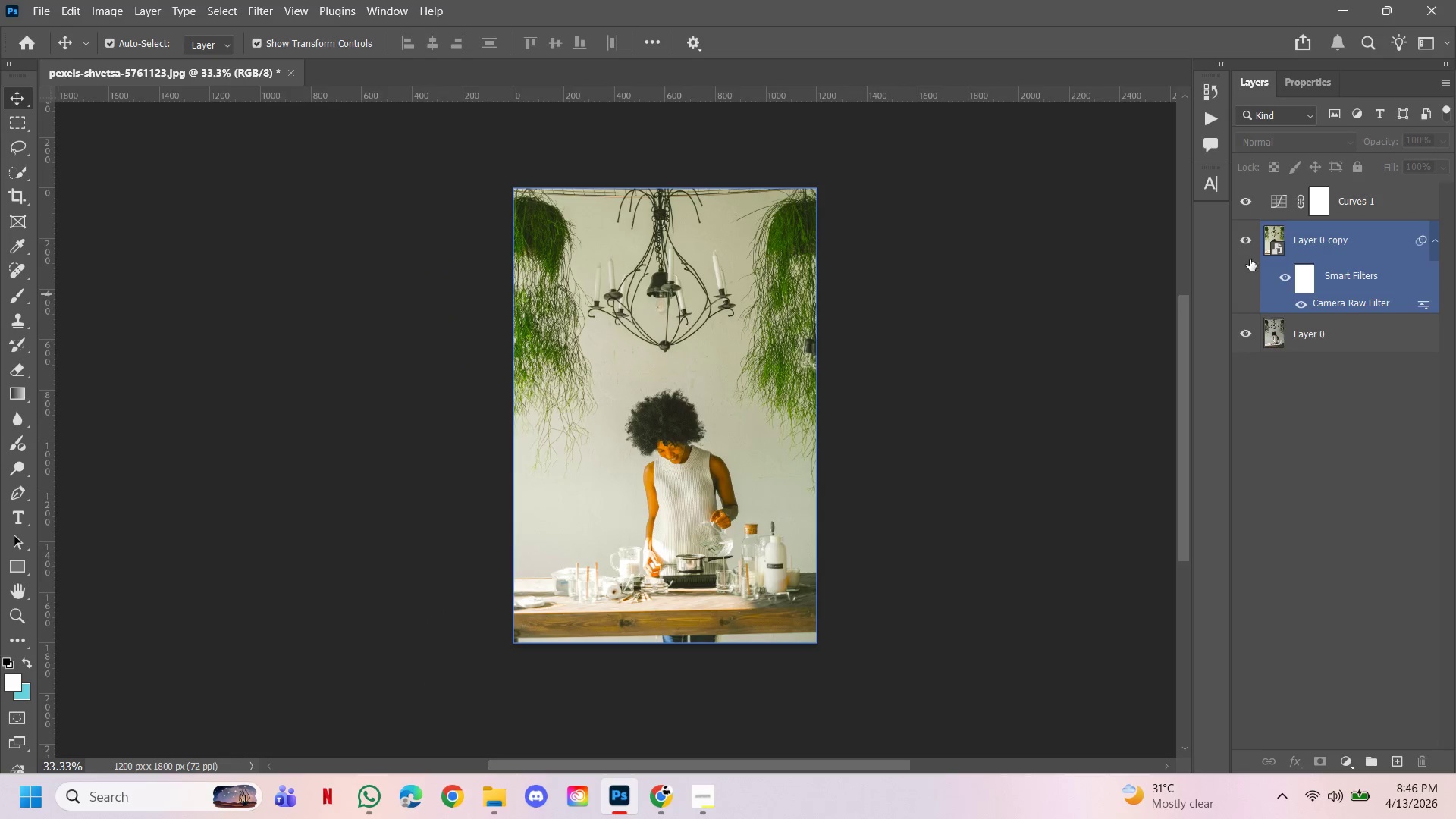 
left_click([1249, 253])
 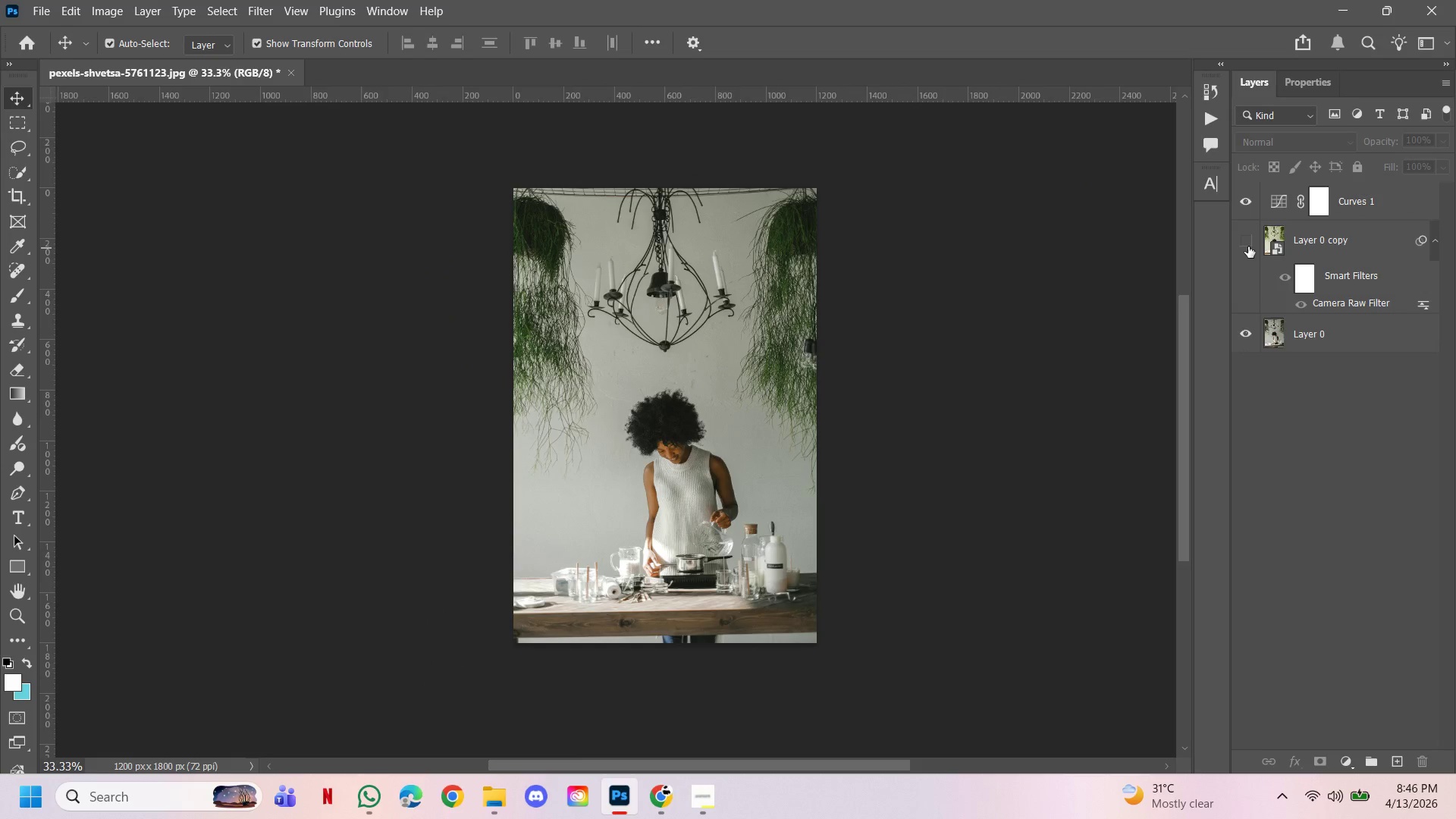 
left_click([1248, 246])
 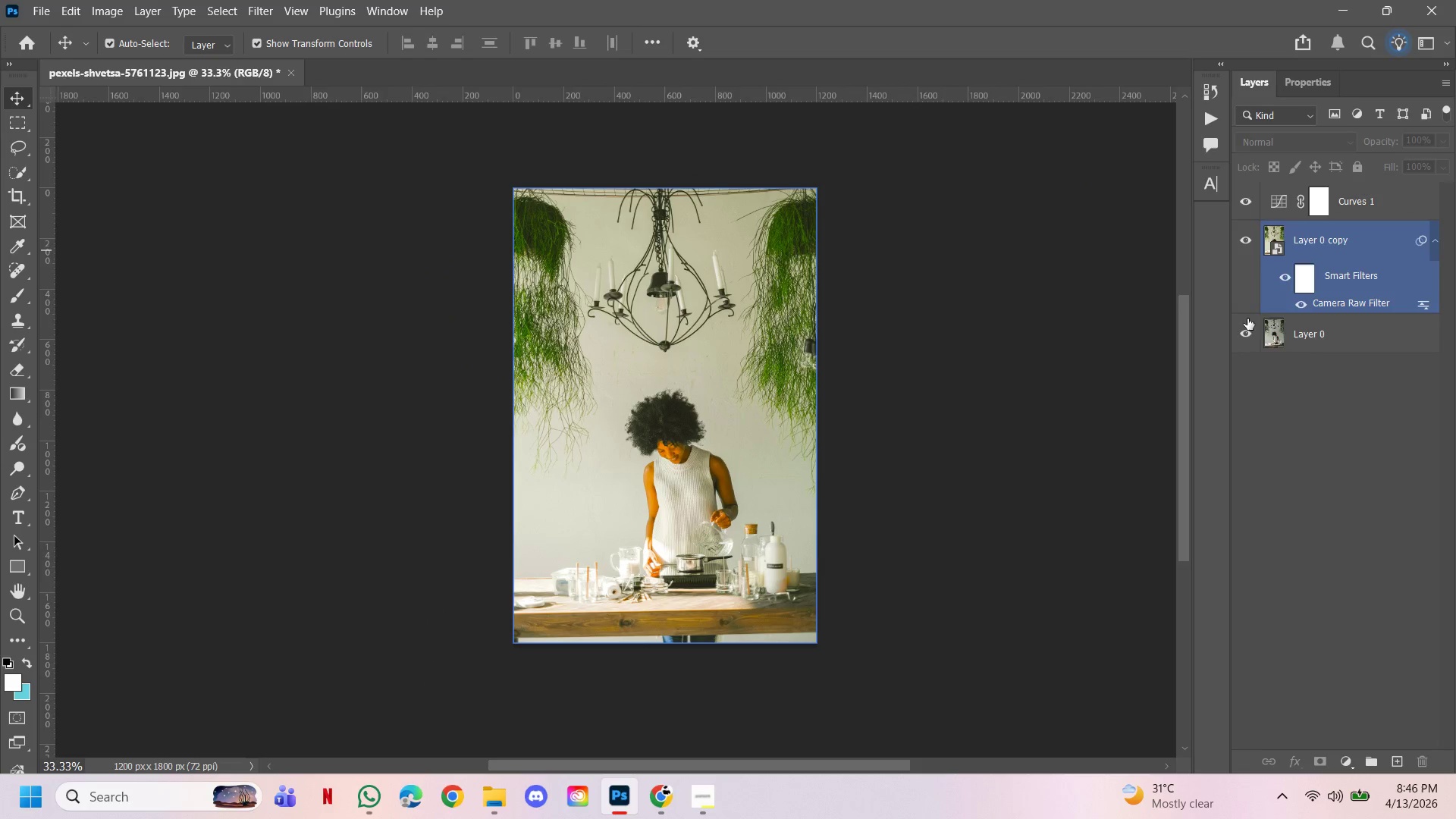 
left_click([1247, 331])
 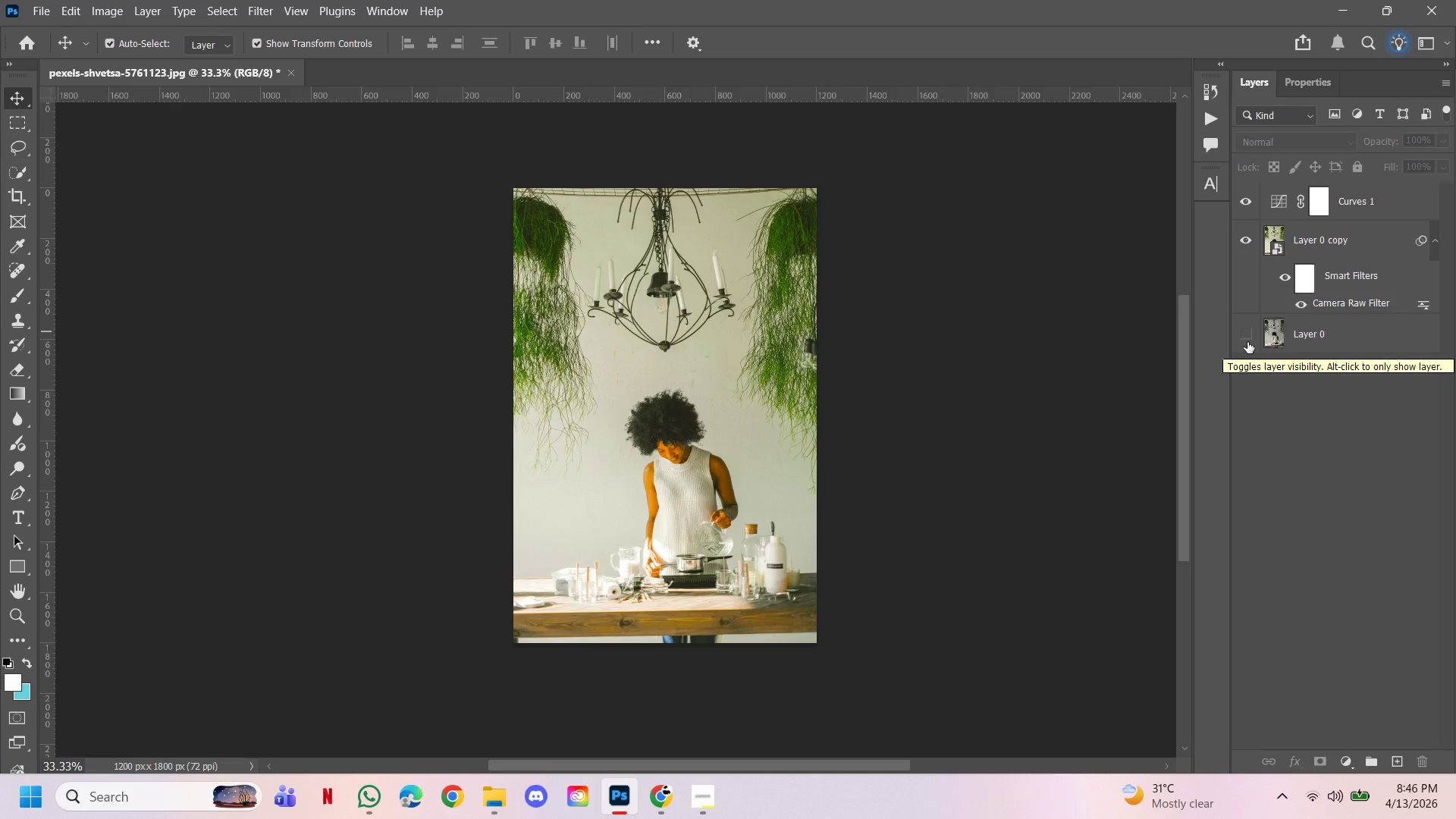 
wait(9.83)
 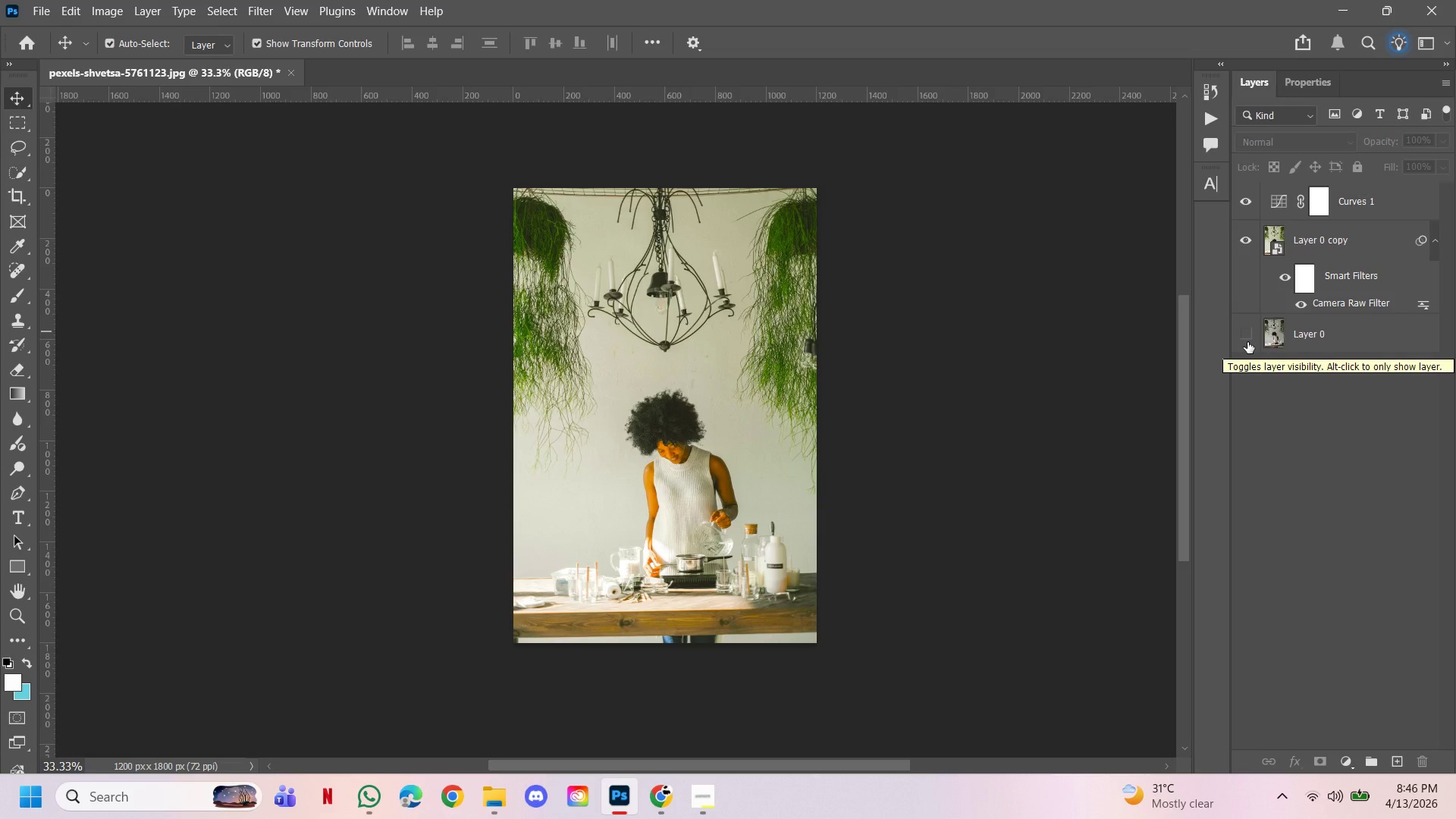 
left_click([1024, 447])
 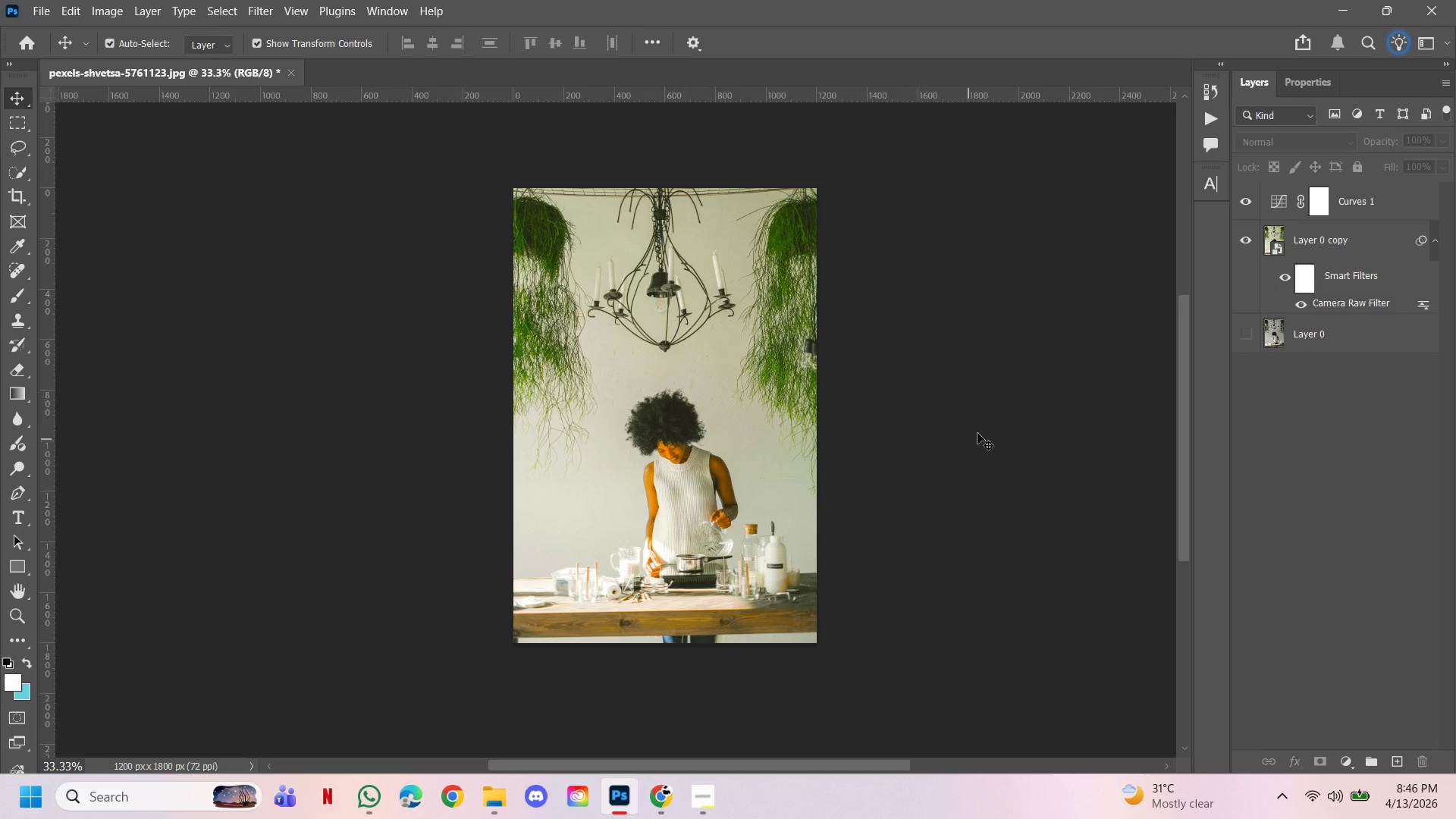 
double_click([1365, 301])
 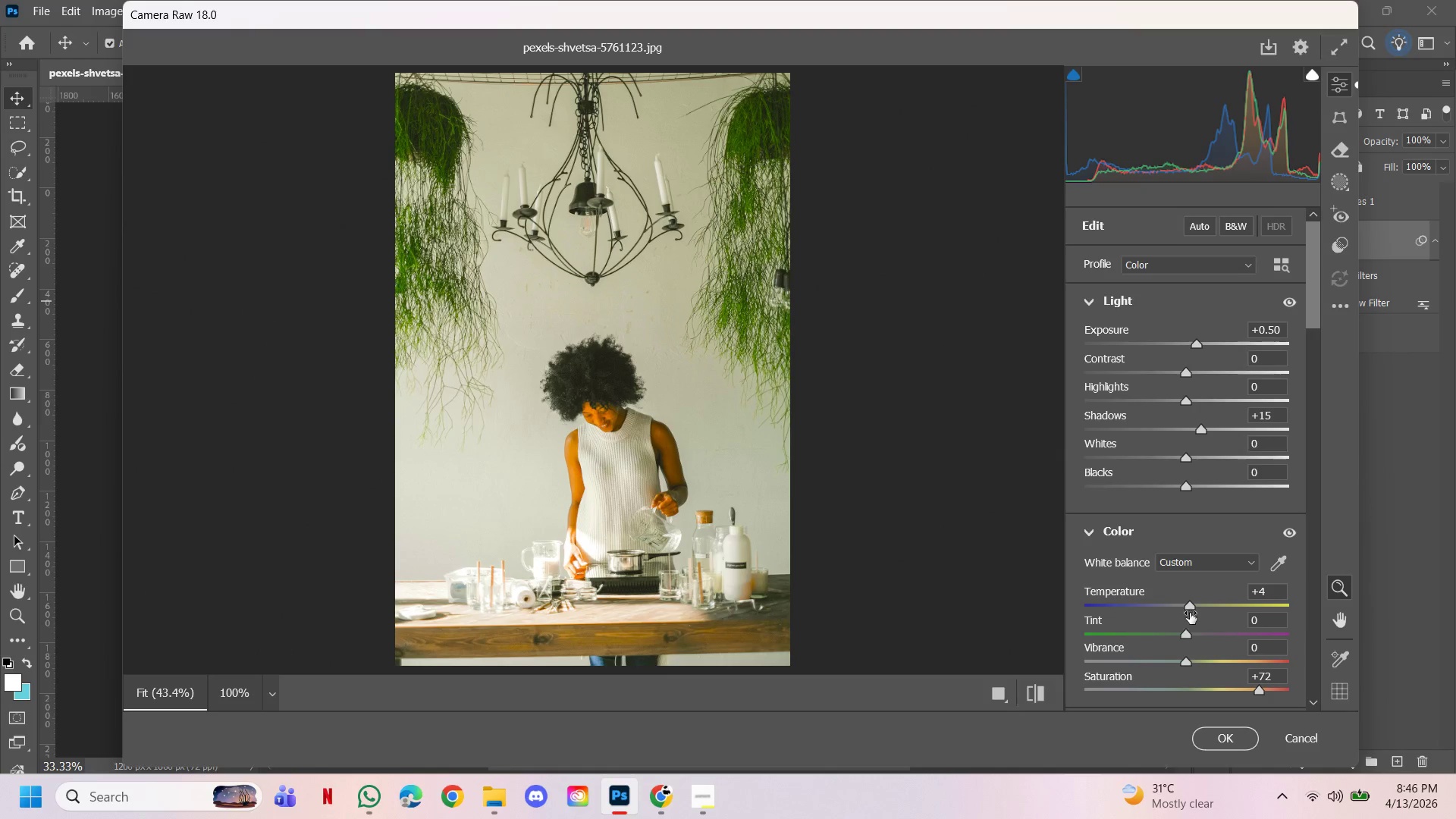 
left_click_drag(start_coordinate=[1191, 604], to_coordinate=[1197, 607])
 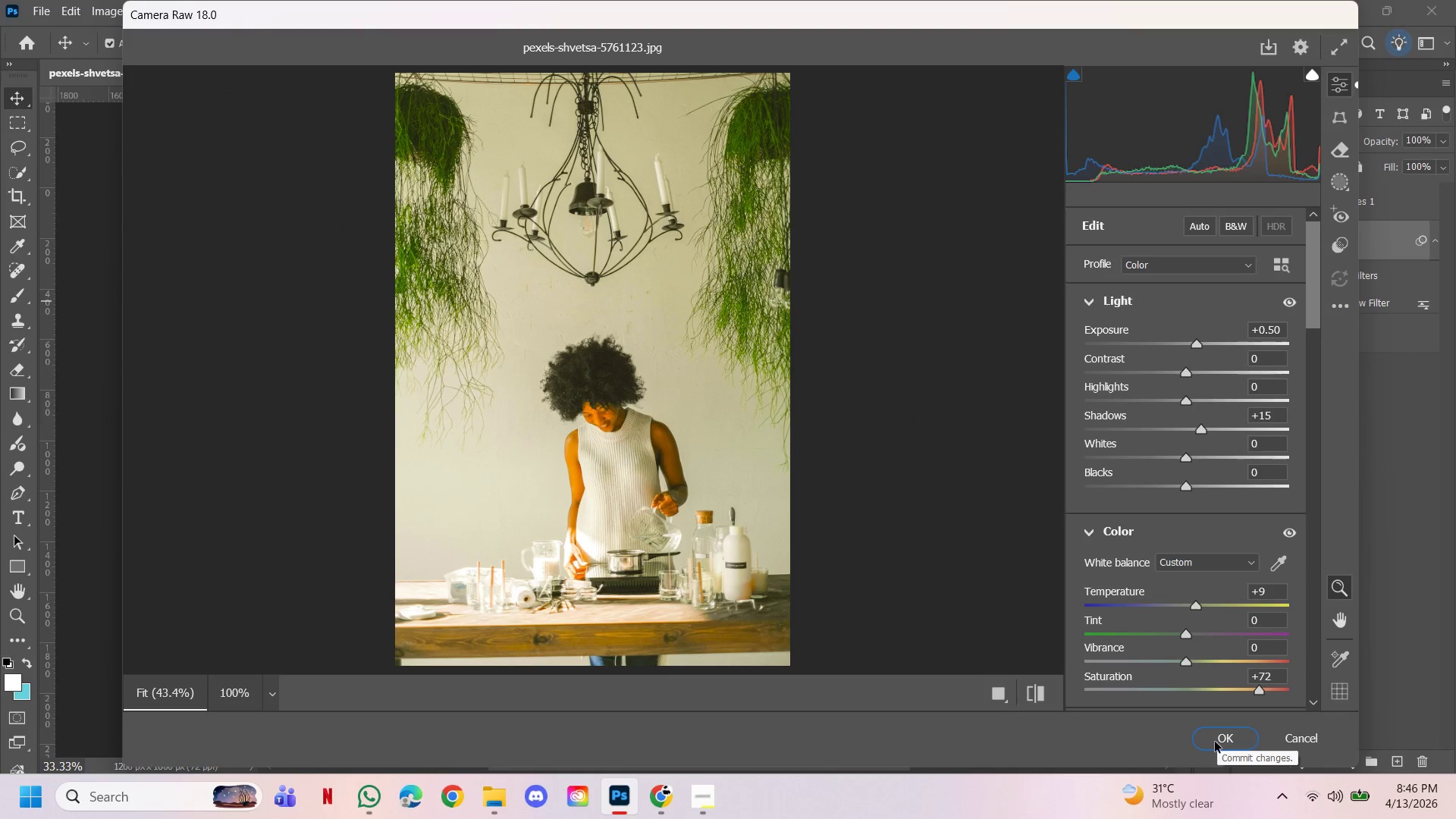 
left_click([1215, 742])
 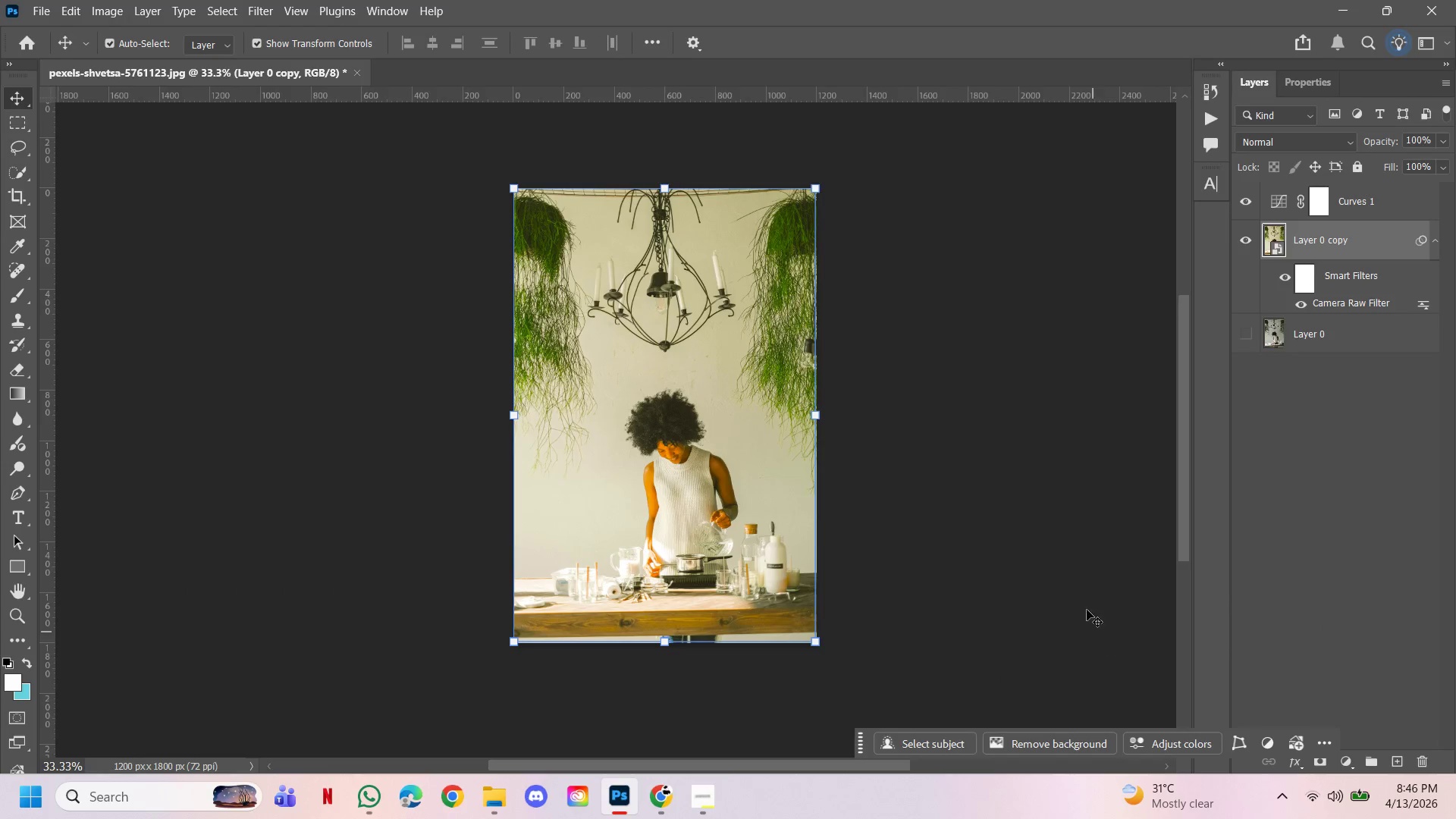 
left_click([1076, 525])
 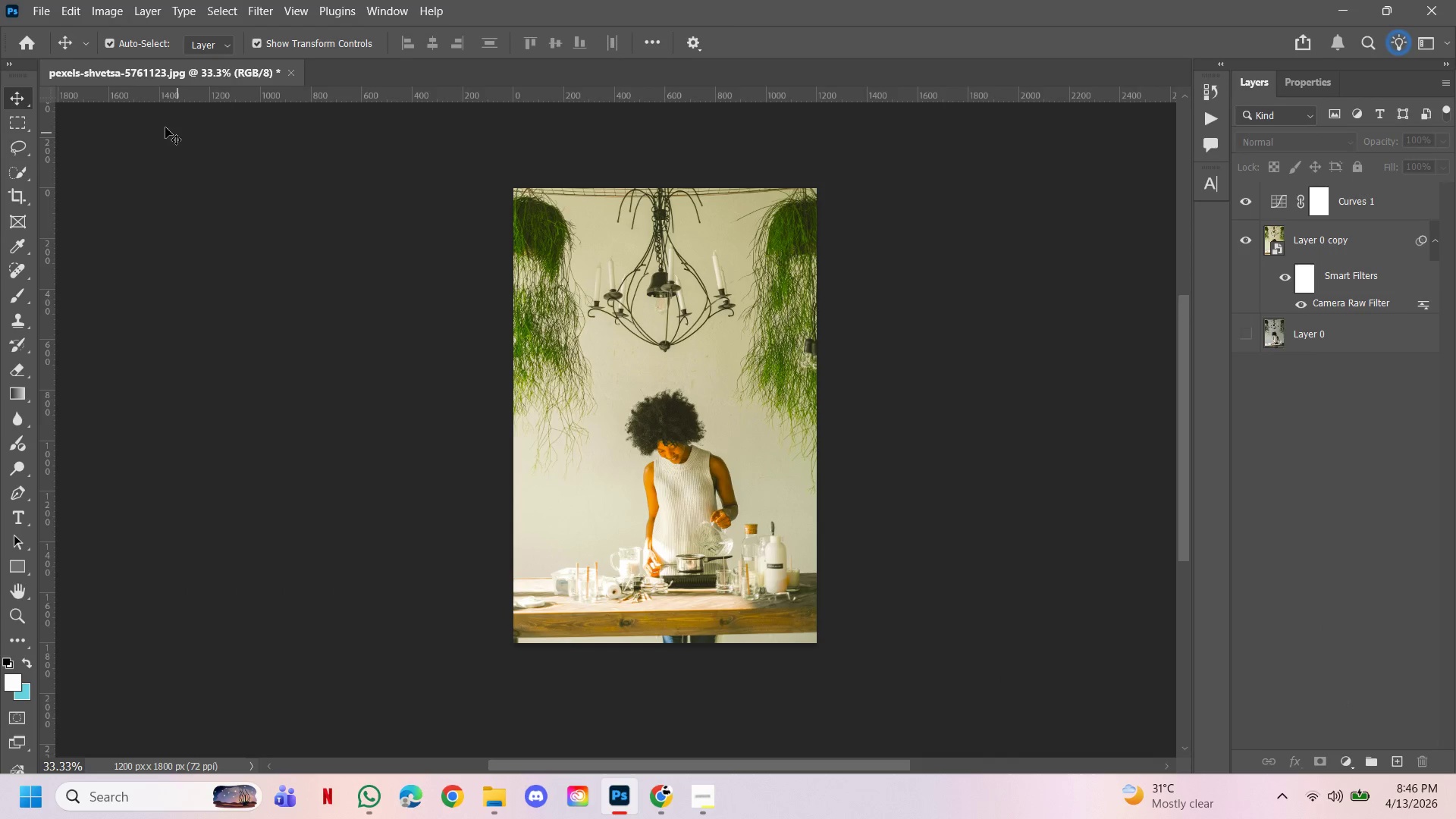 
left_click([44, 7])
 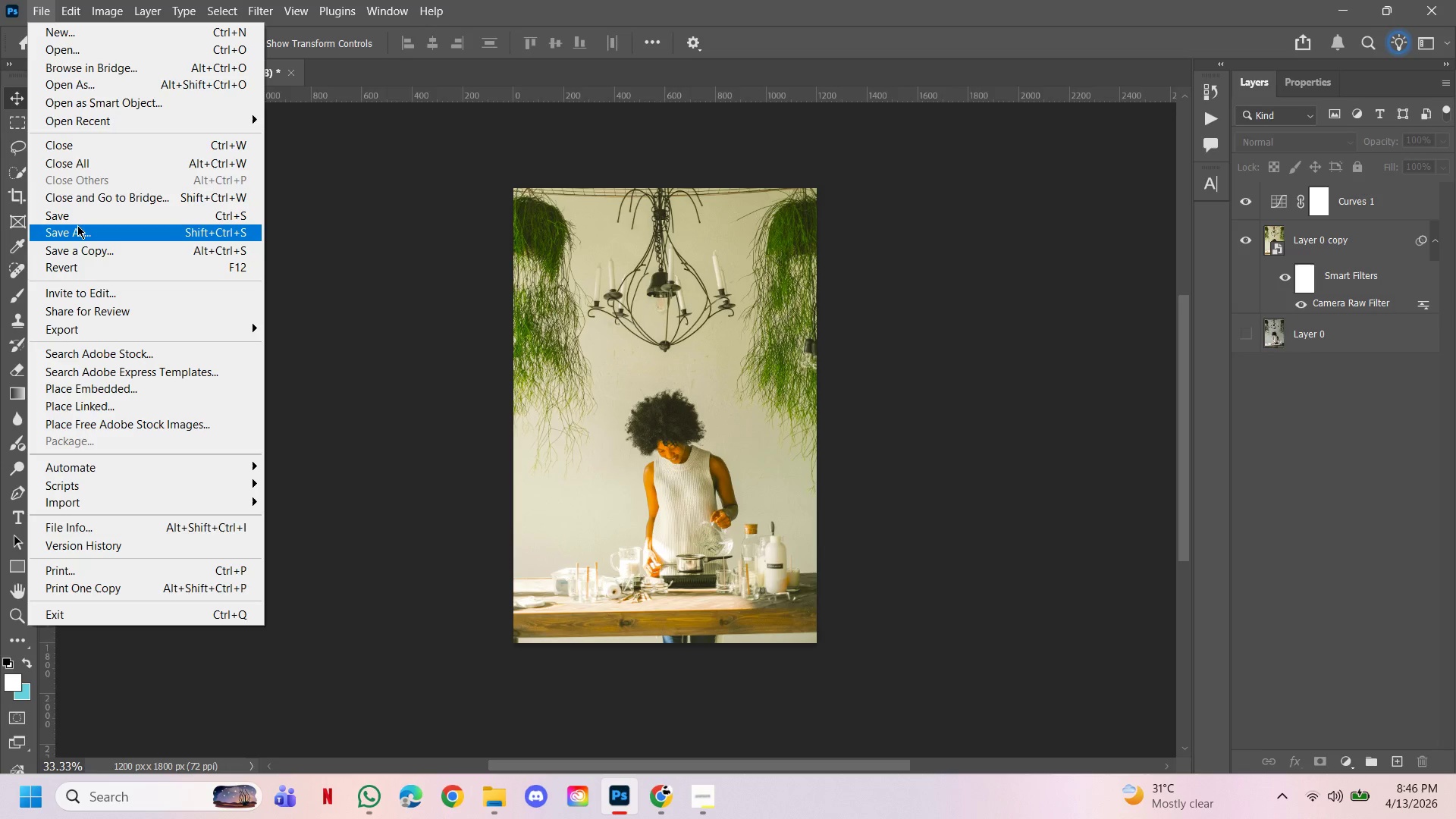 
left_click([78, 232])
 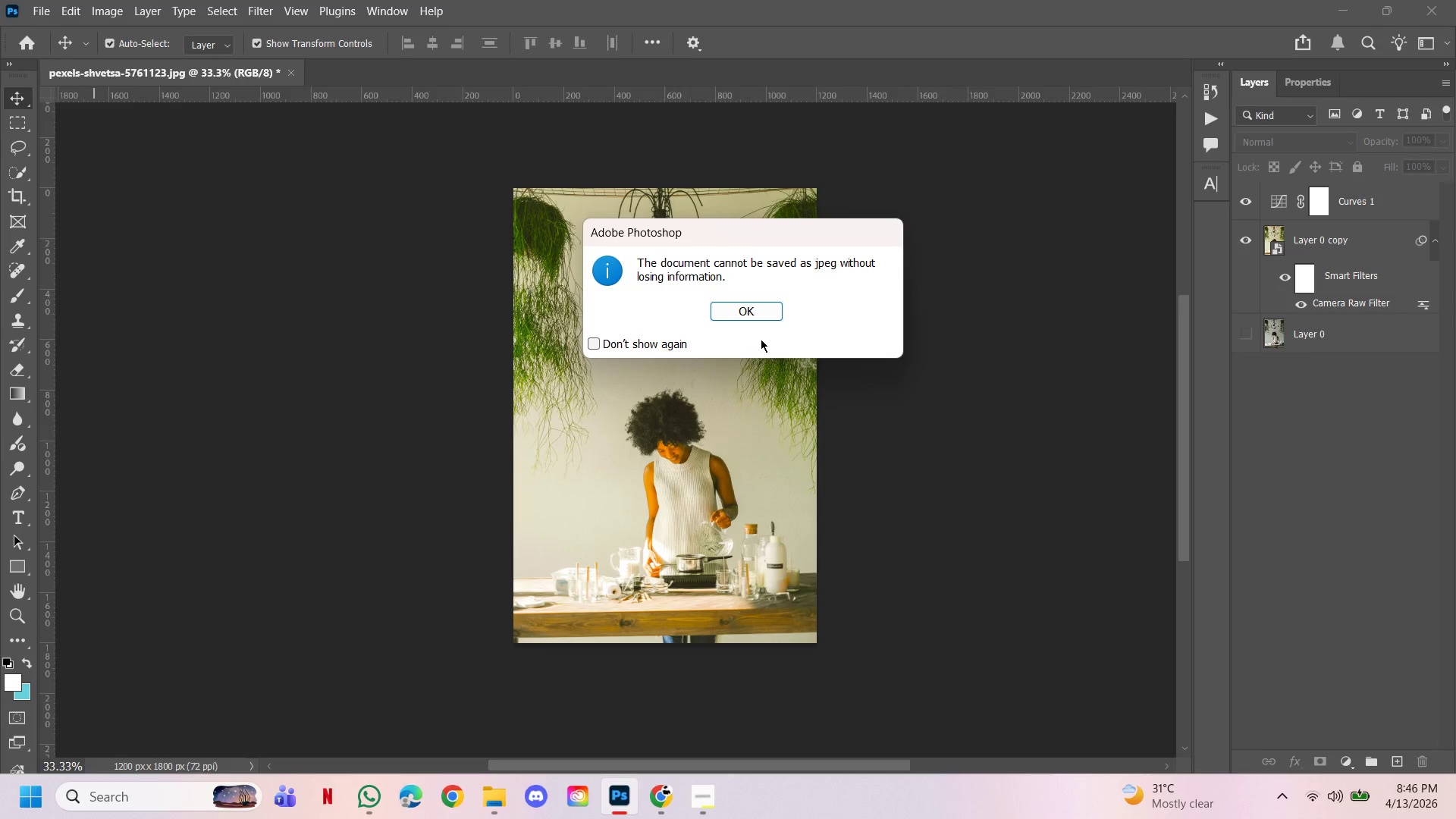 
left_click([749, 312])
 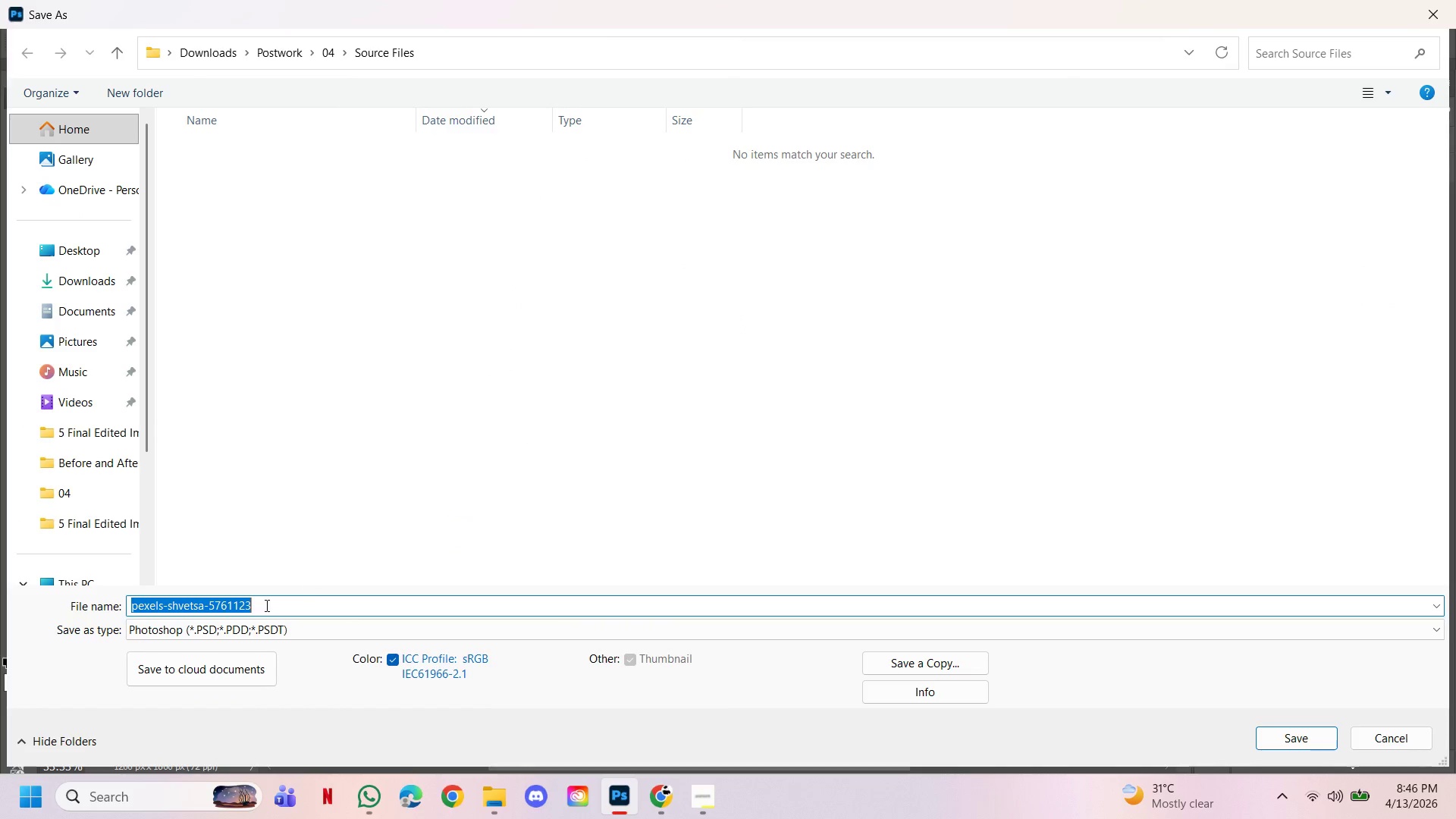 
left_click([321, 47])
 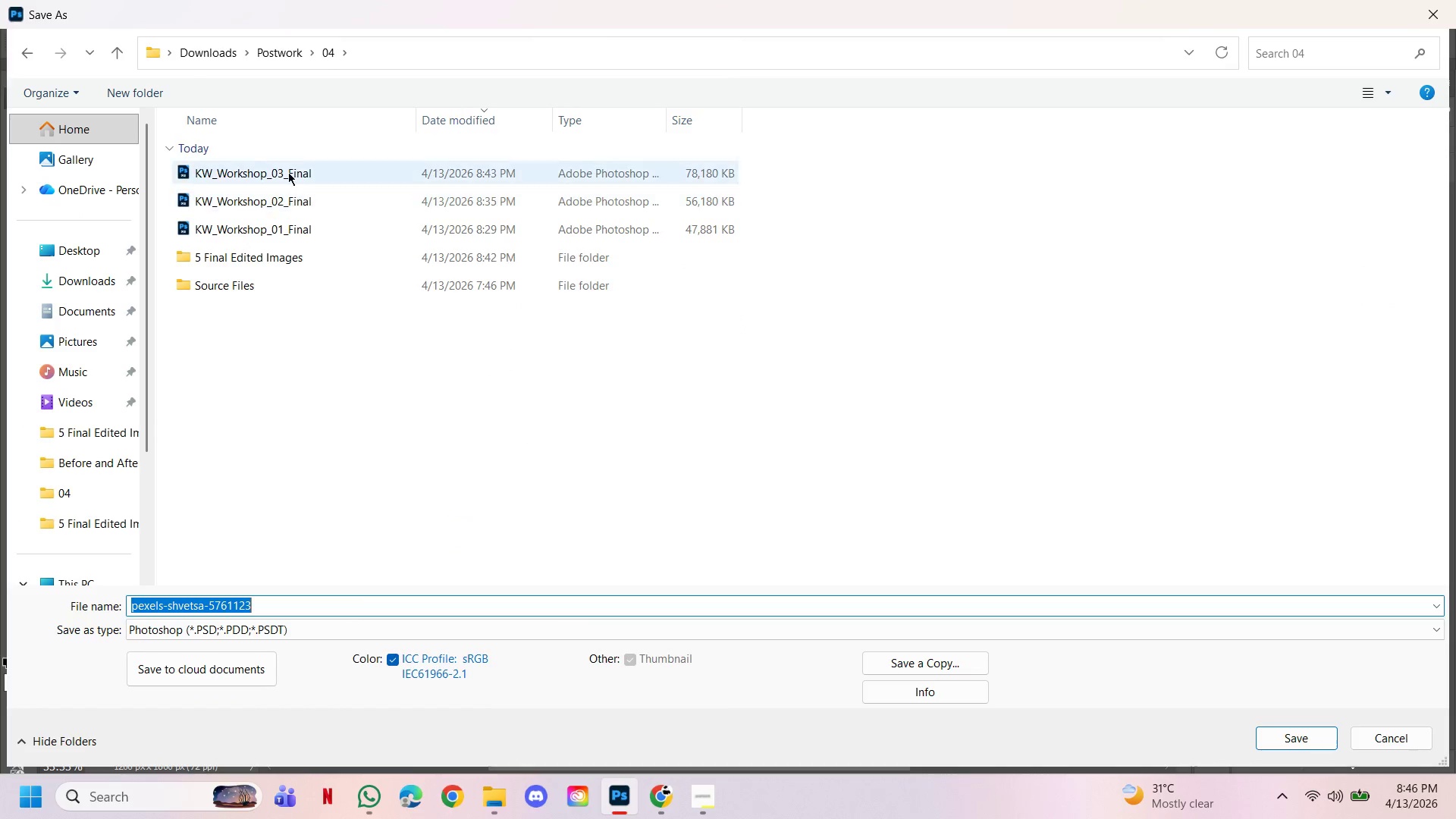 
left_click([288, 172])
 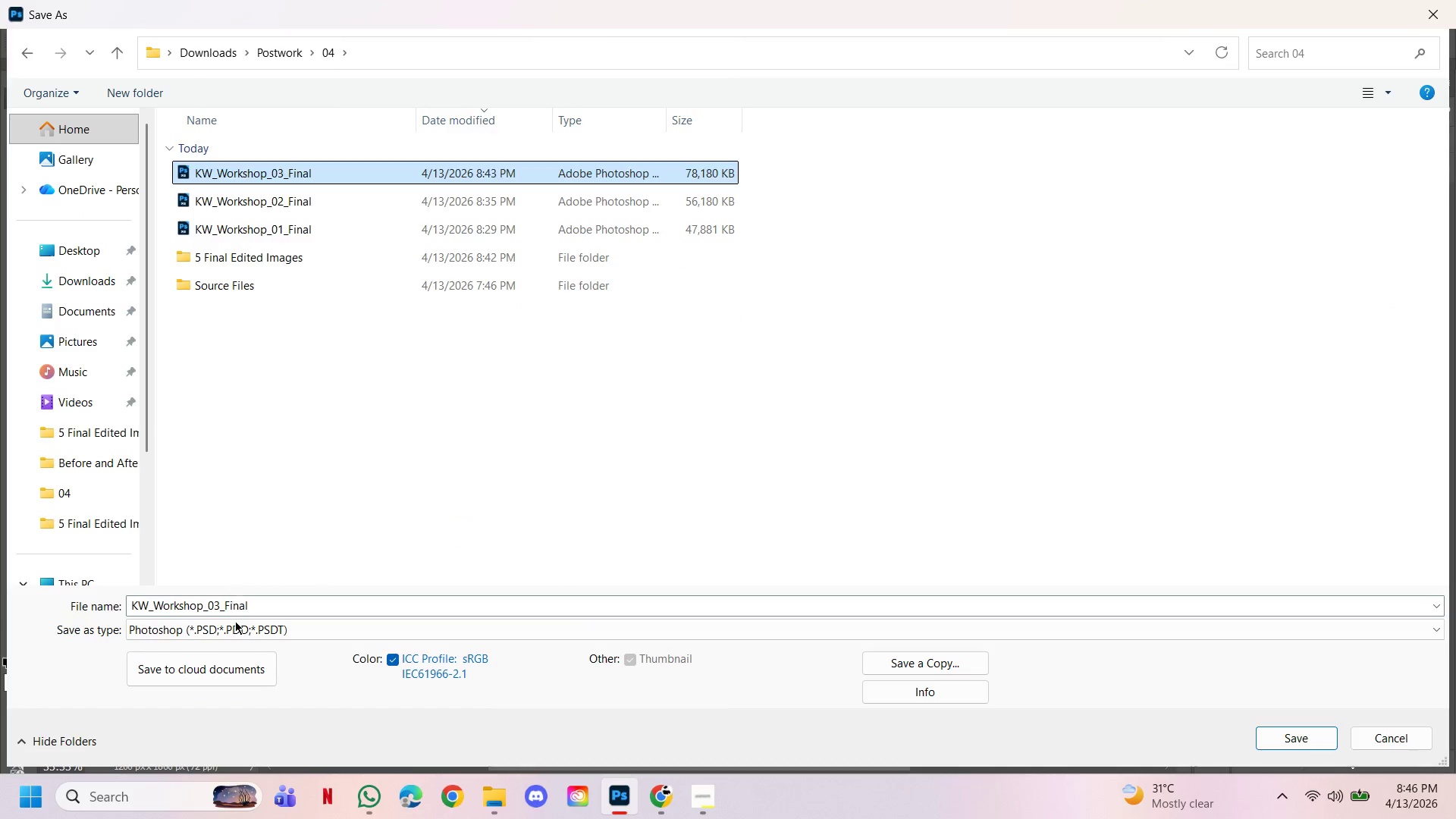 
left_click([235, 621])
 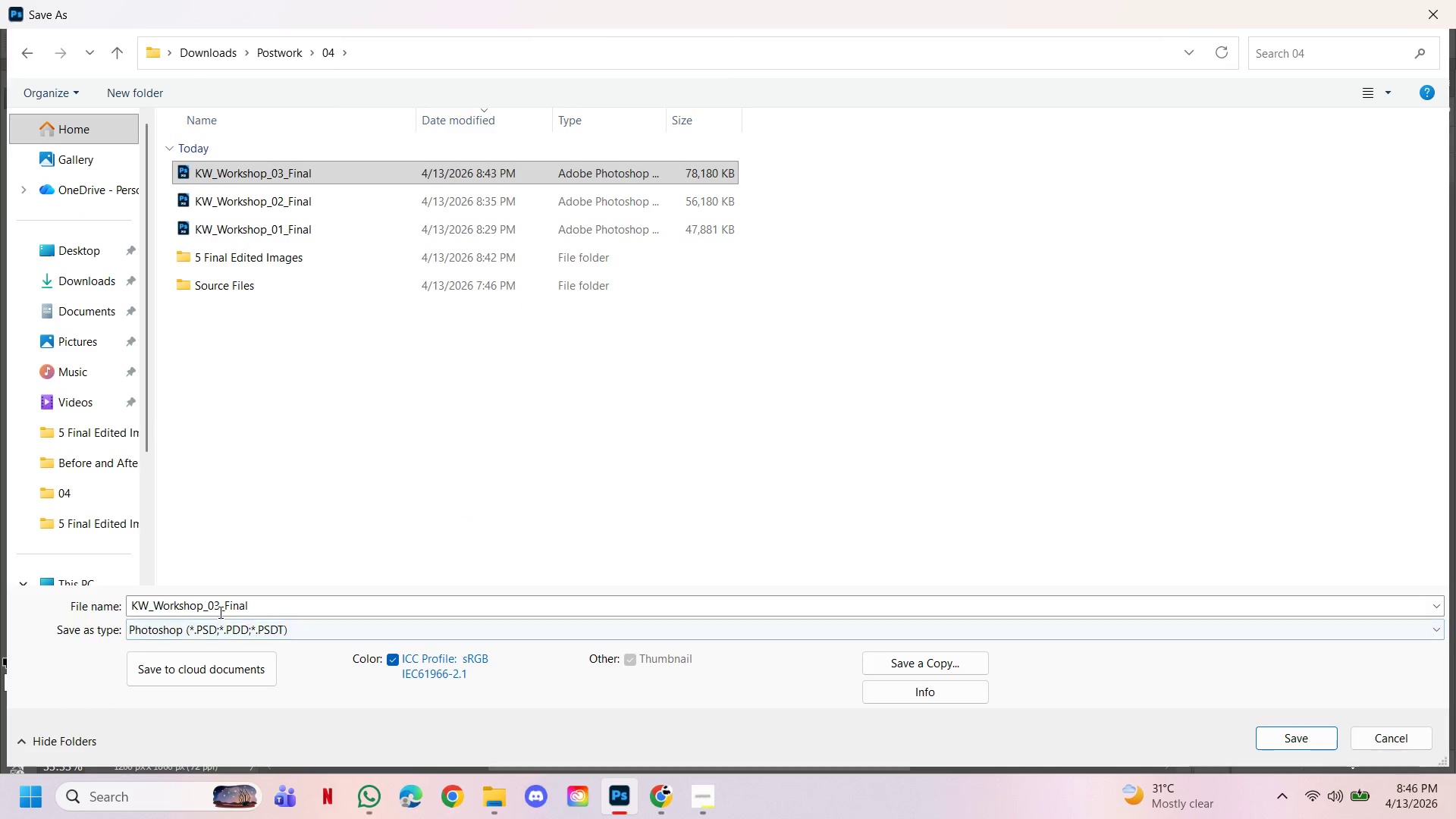 
left_click([221, 607])
 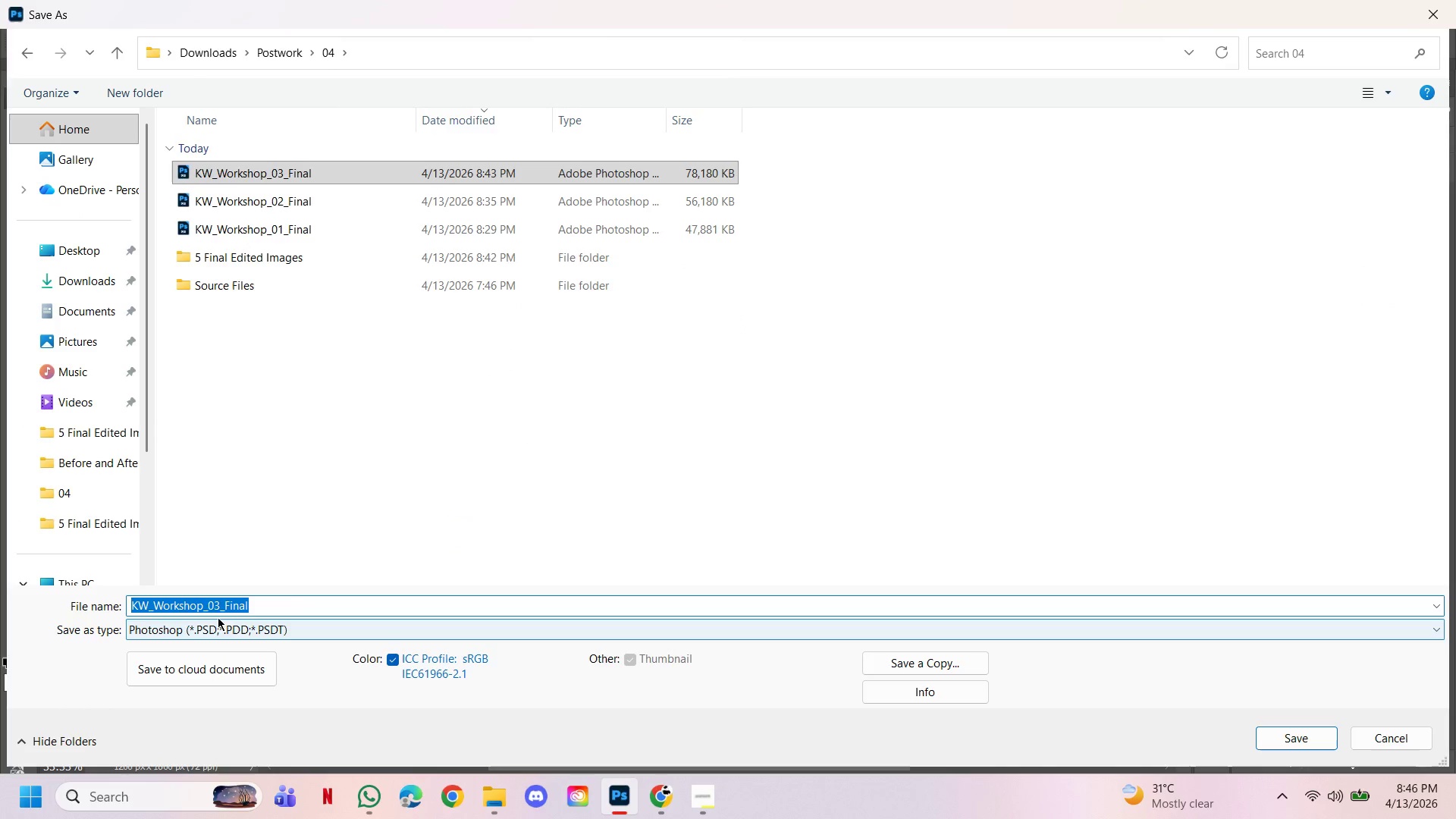 
left_click([215, 607])
 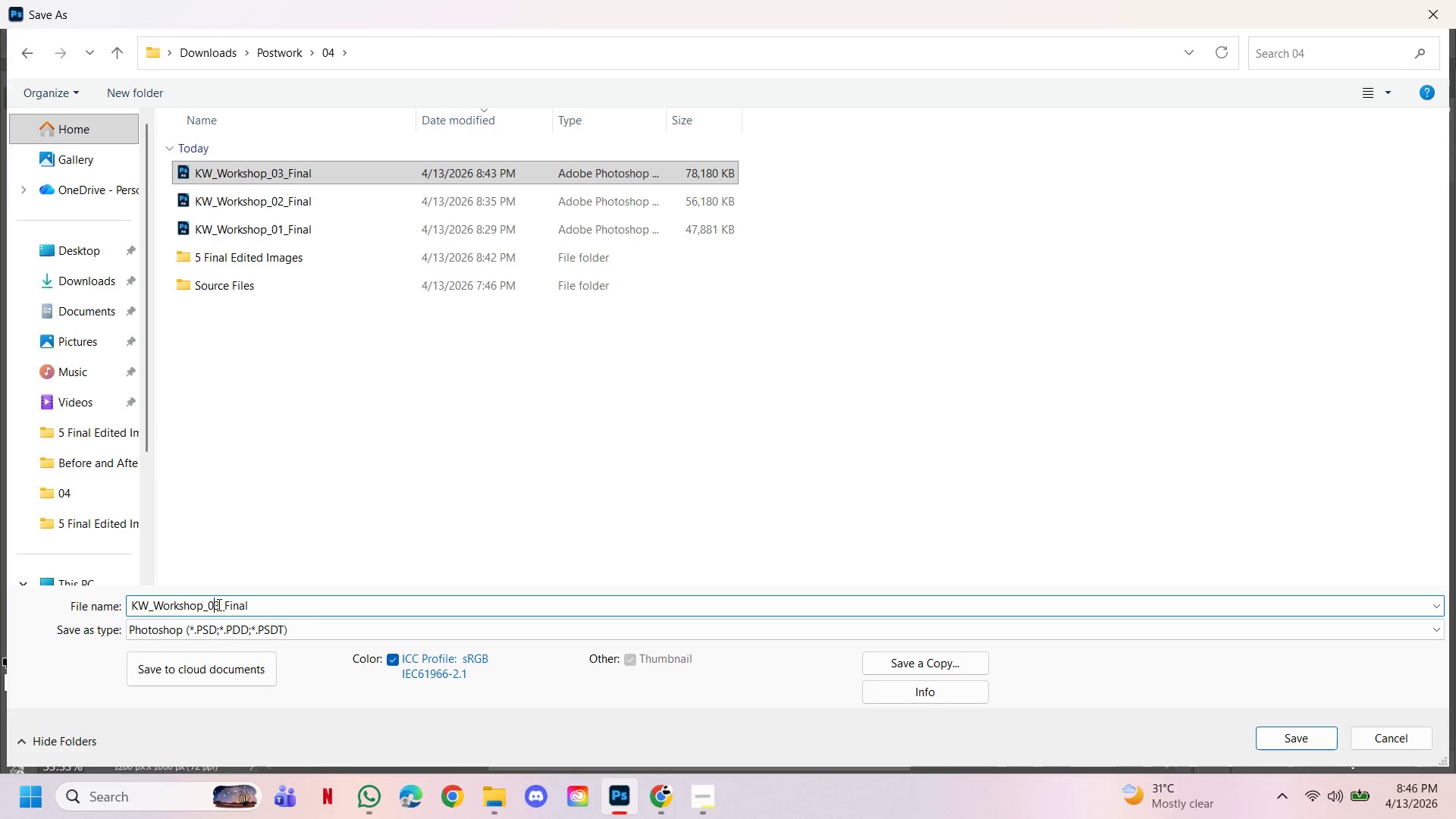 
left_click([219, 605])
 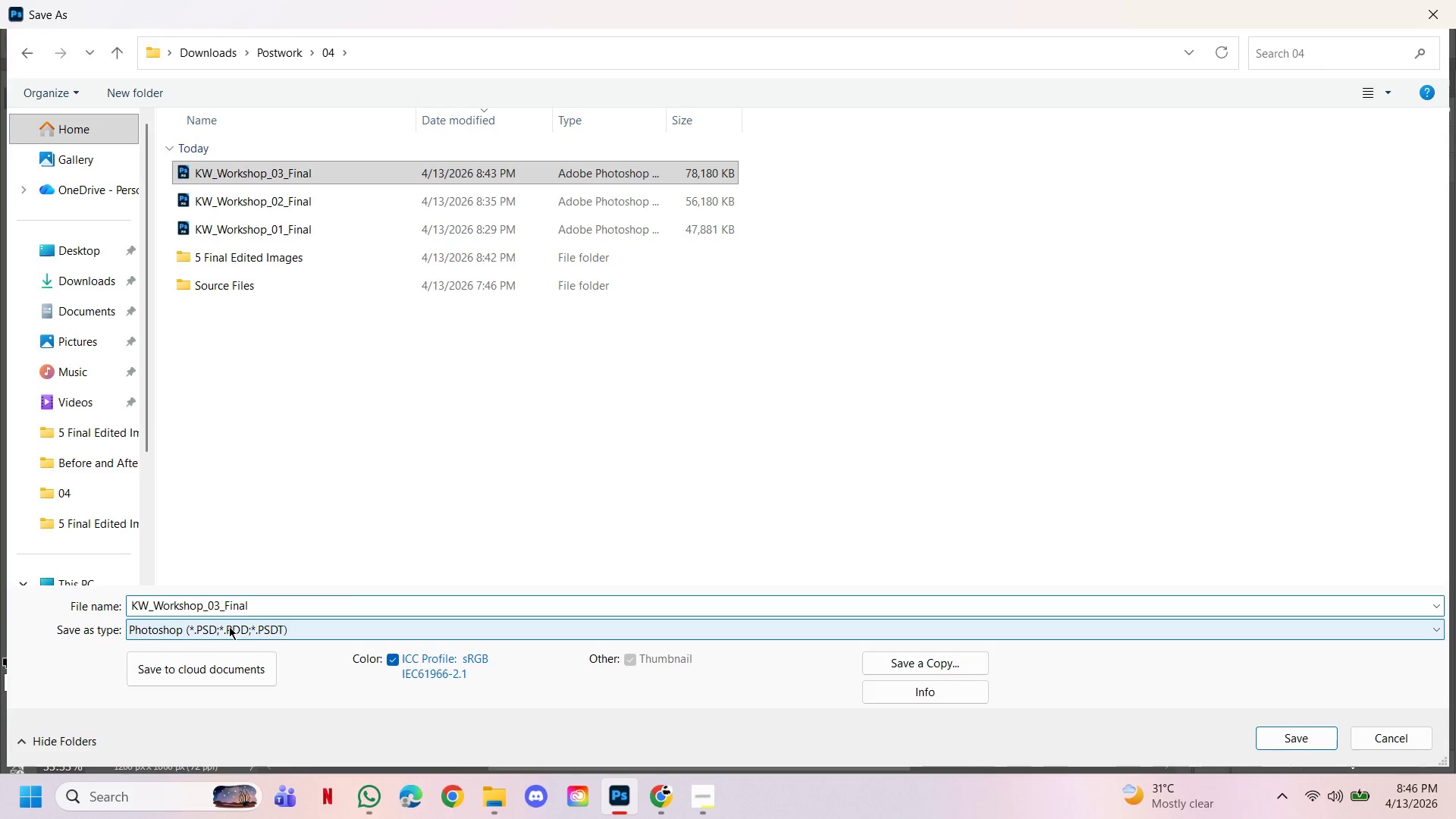 
key(Backspace)
 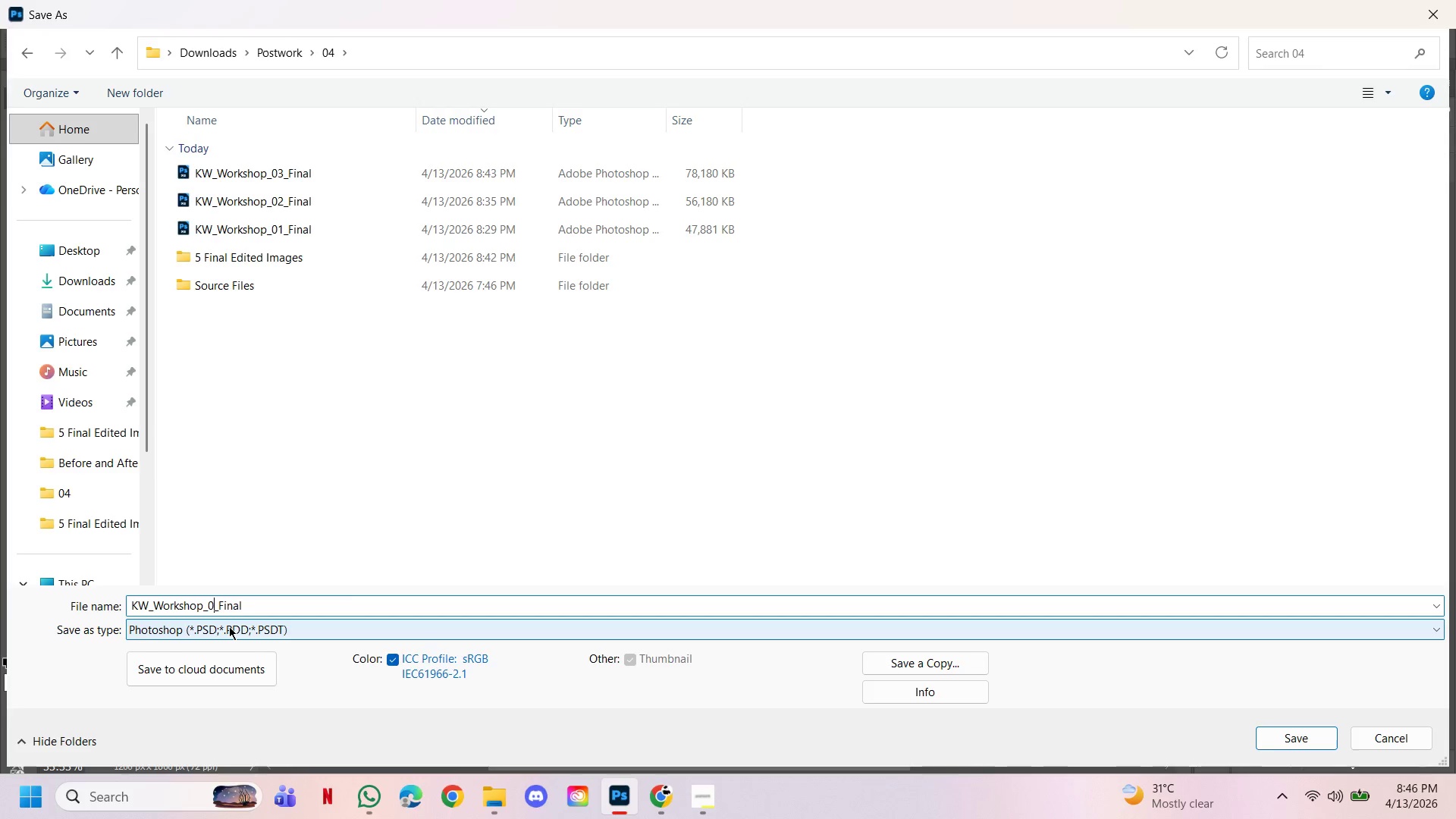 
key(4)
 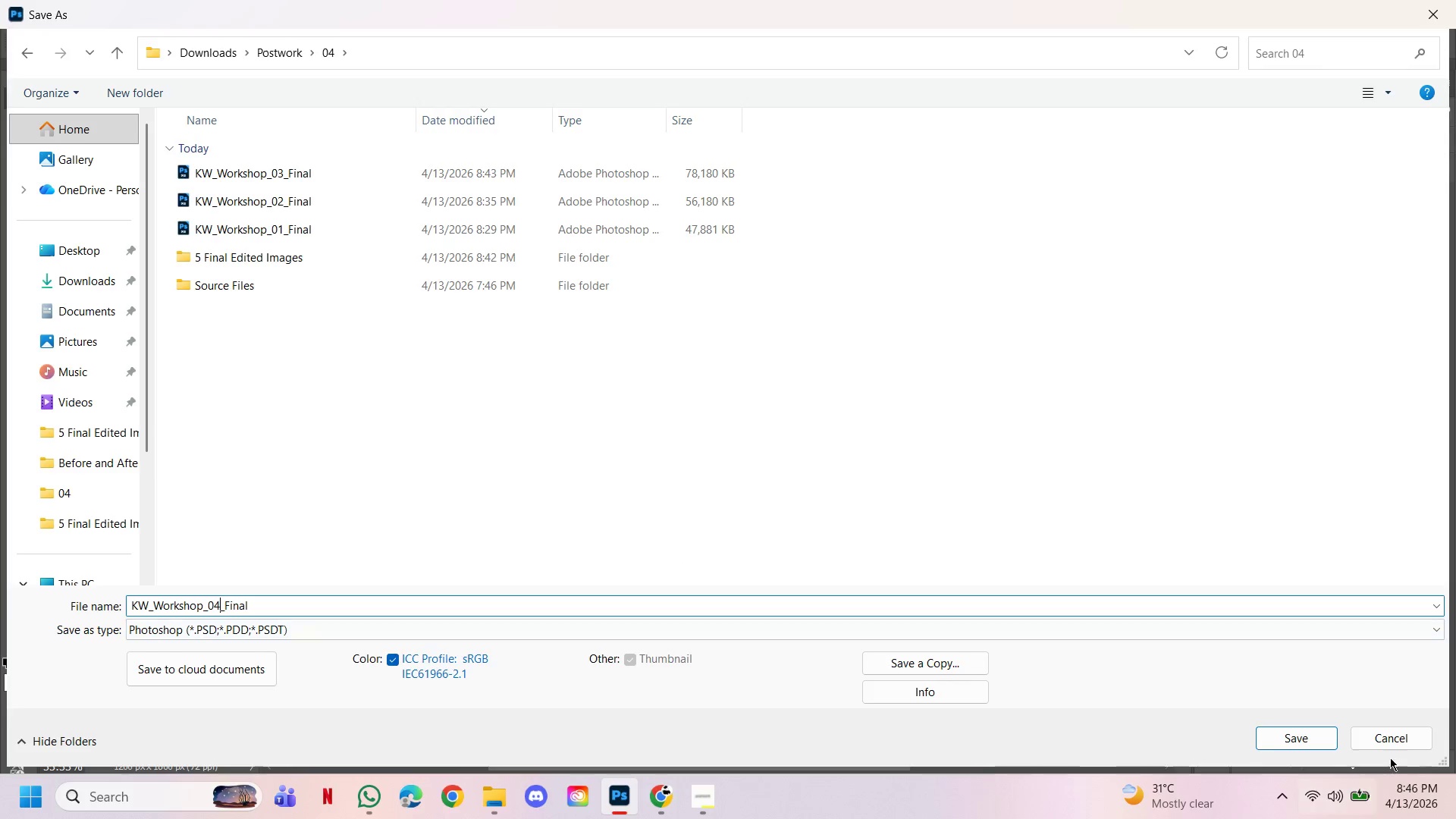 
left_click([1319, 738])
 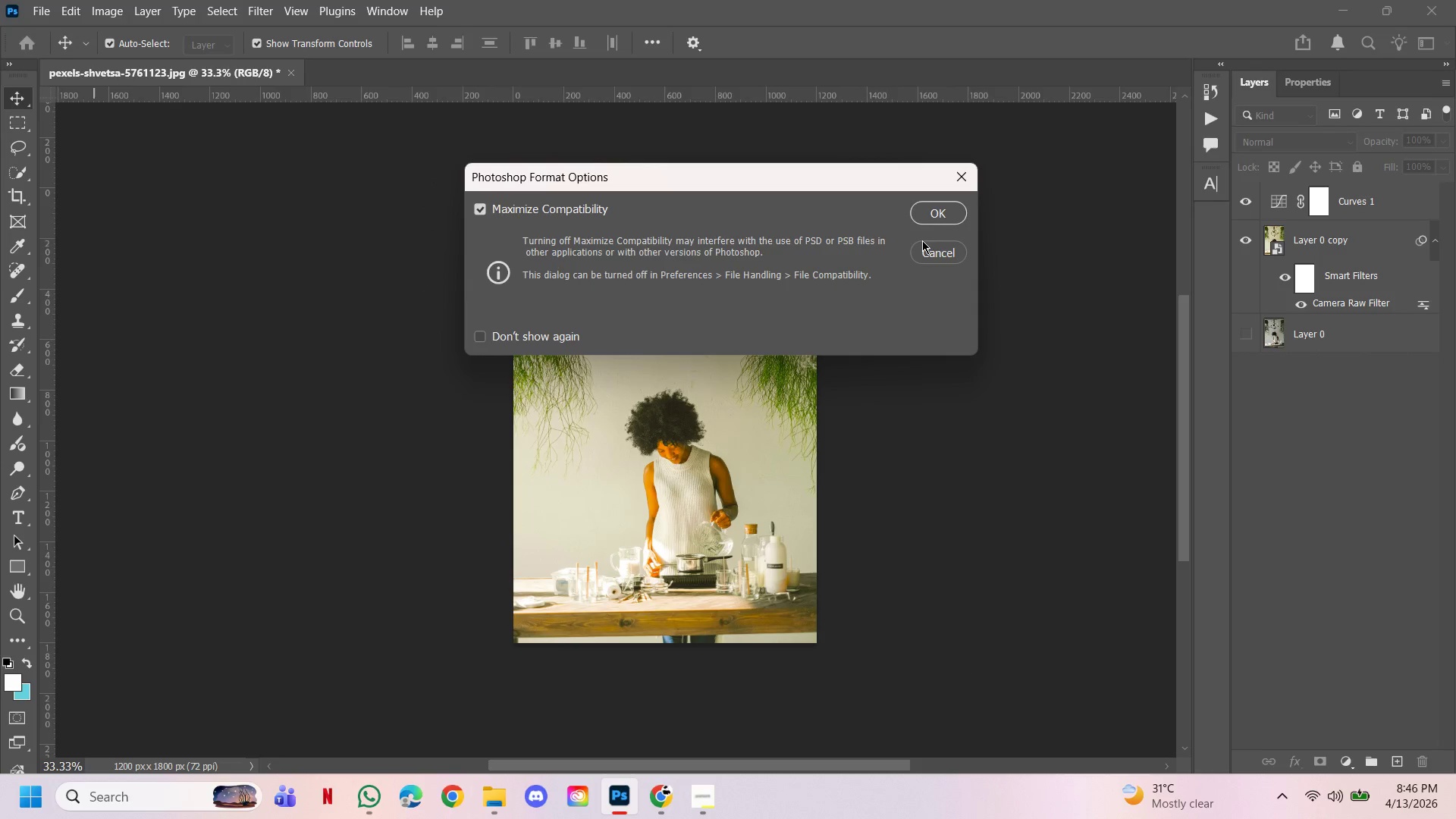 
left_click([925, 218])
 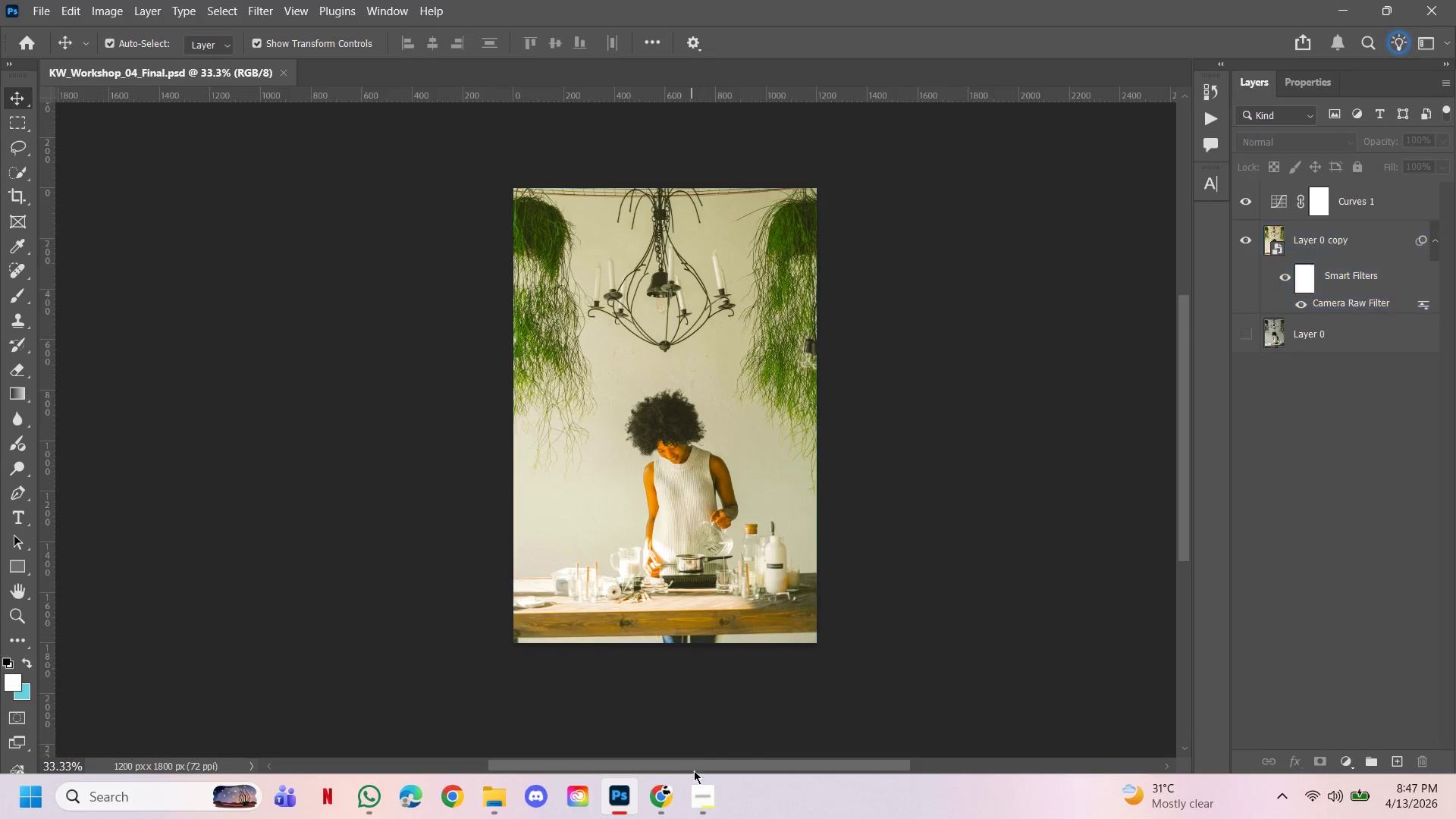 
left_click([704, 789])